 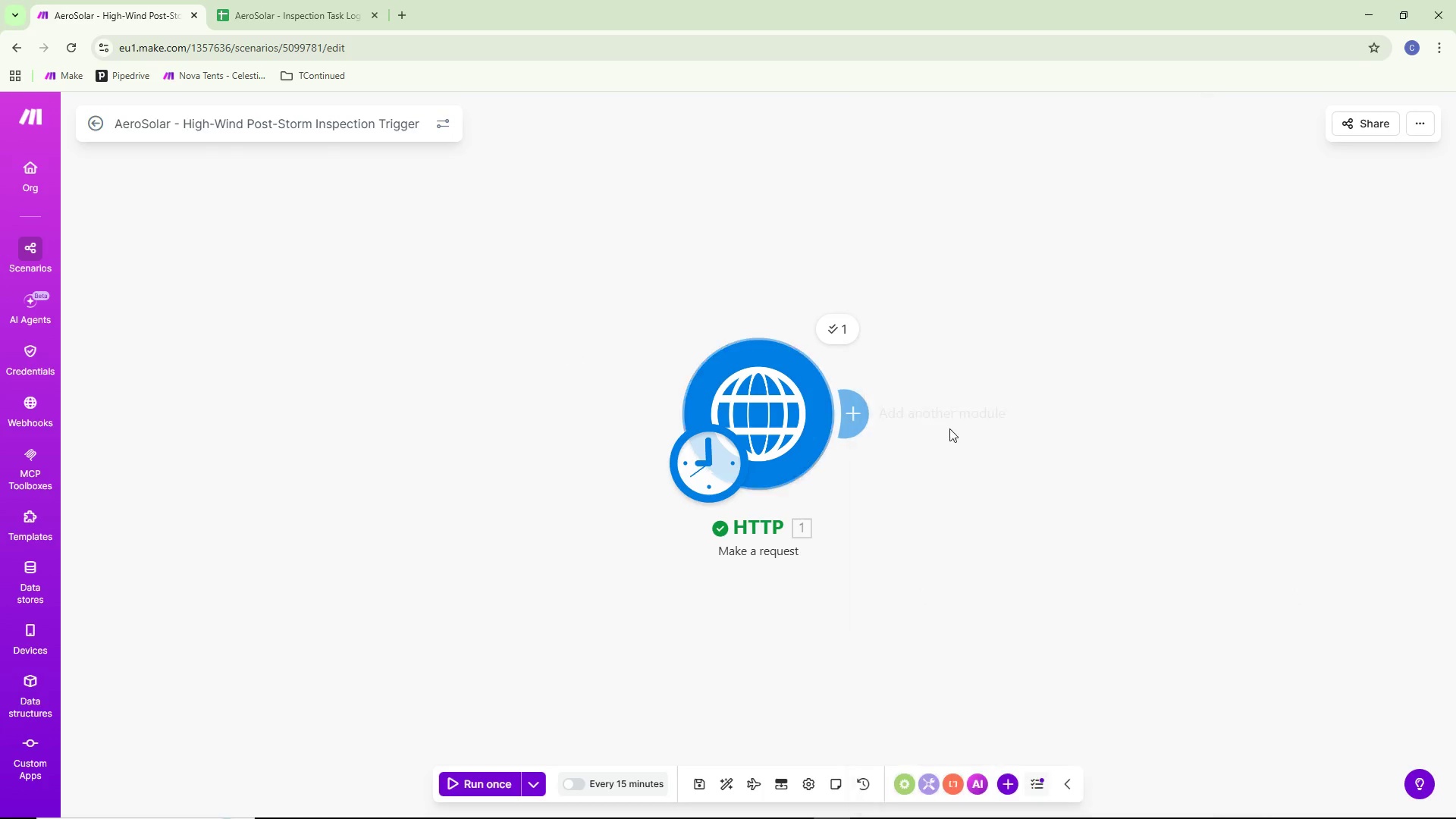 
left_click([861, 407])
 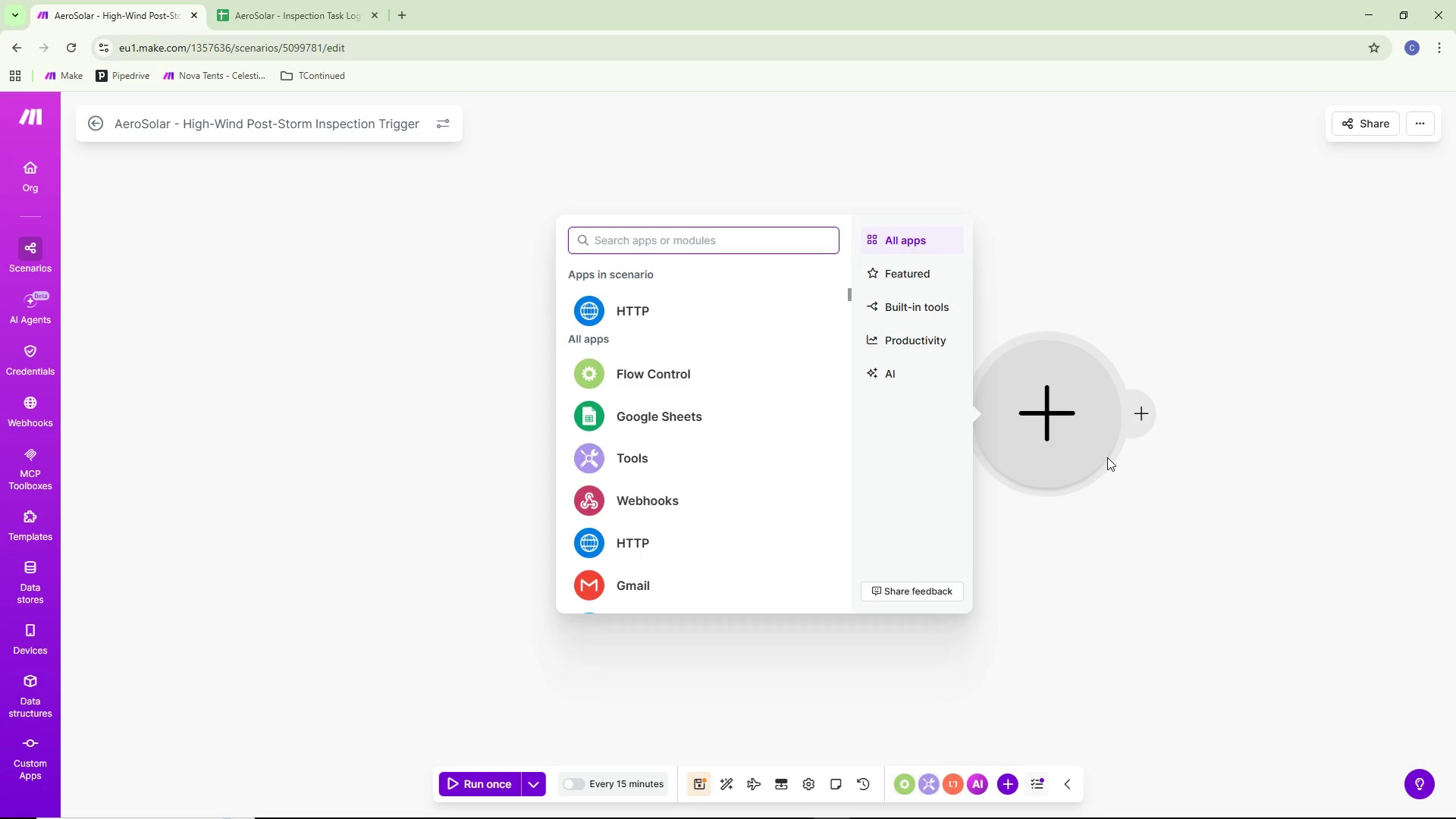 
wait(26.64)
 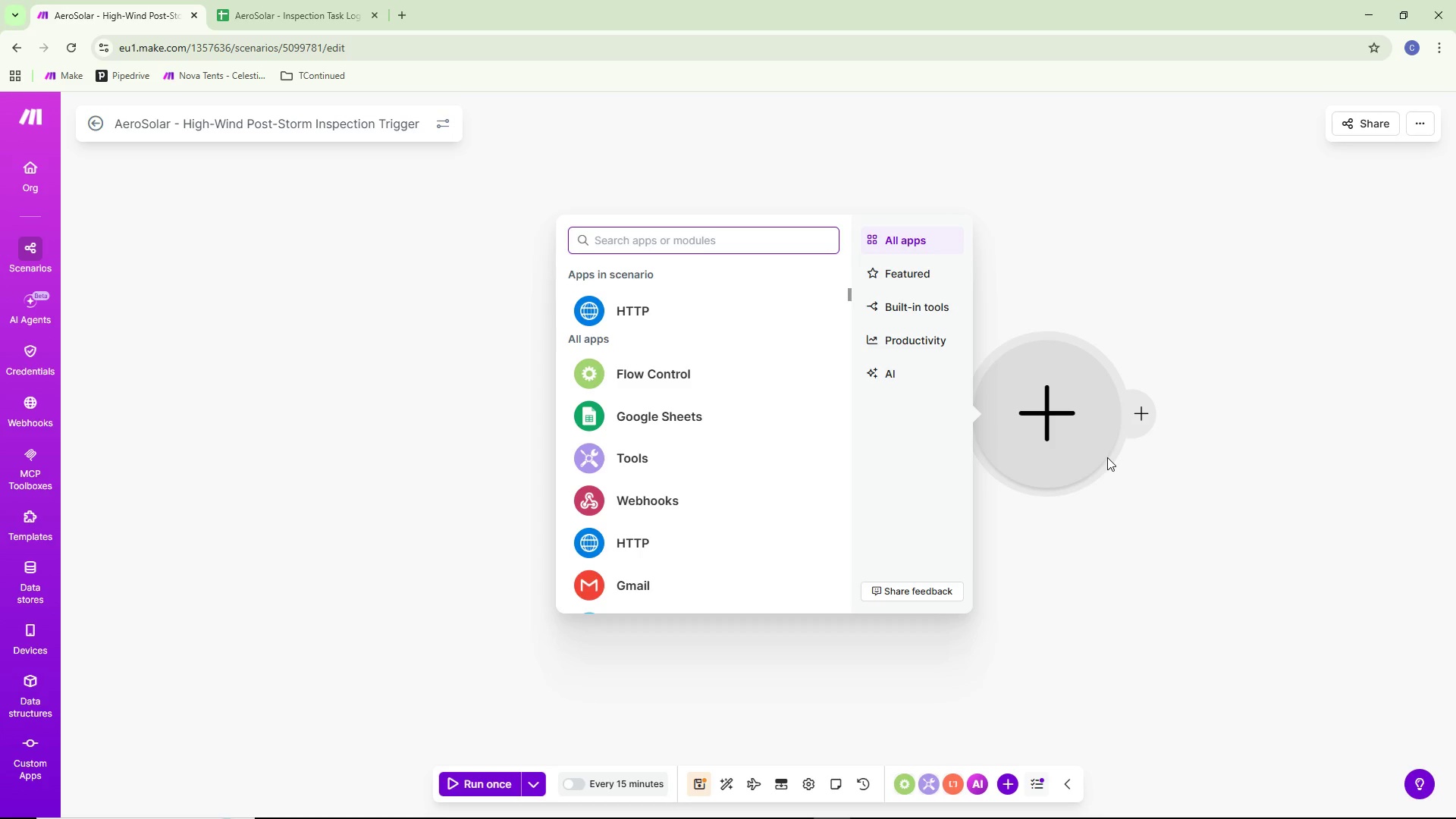 
key(Backspace)
 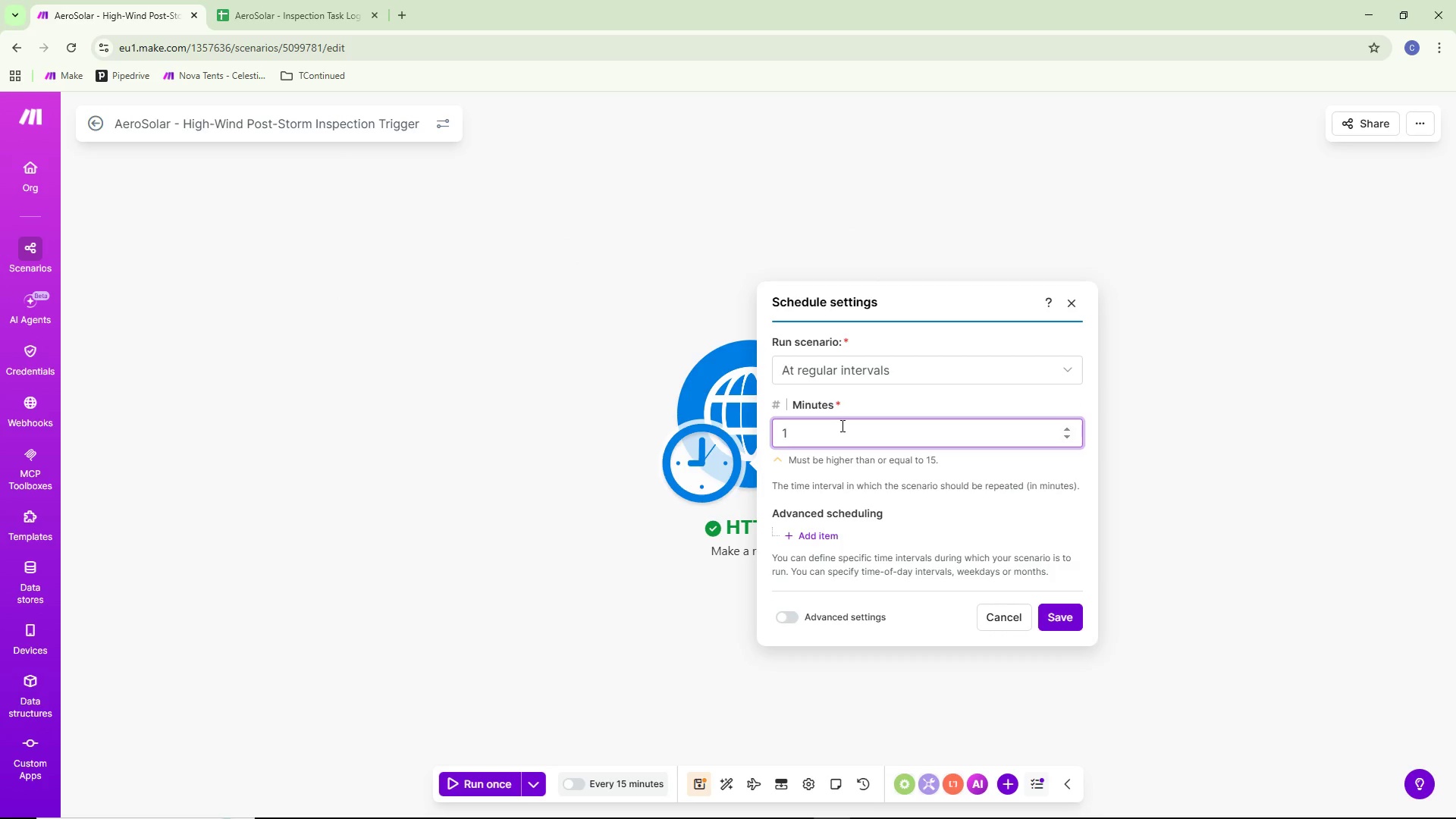 
key(Backspace)
 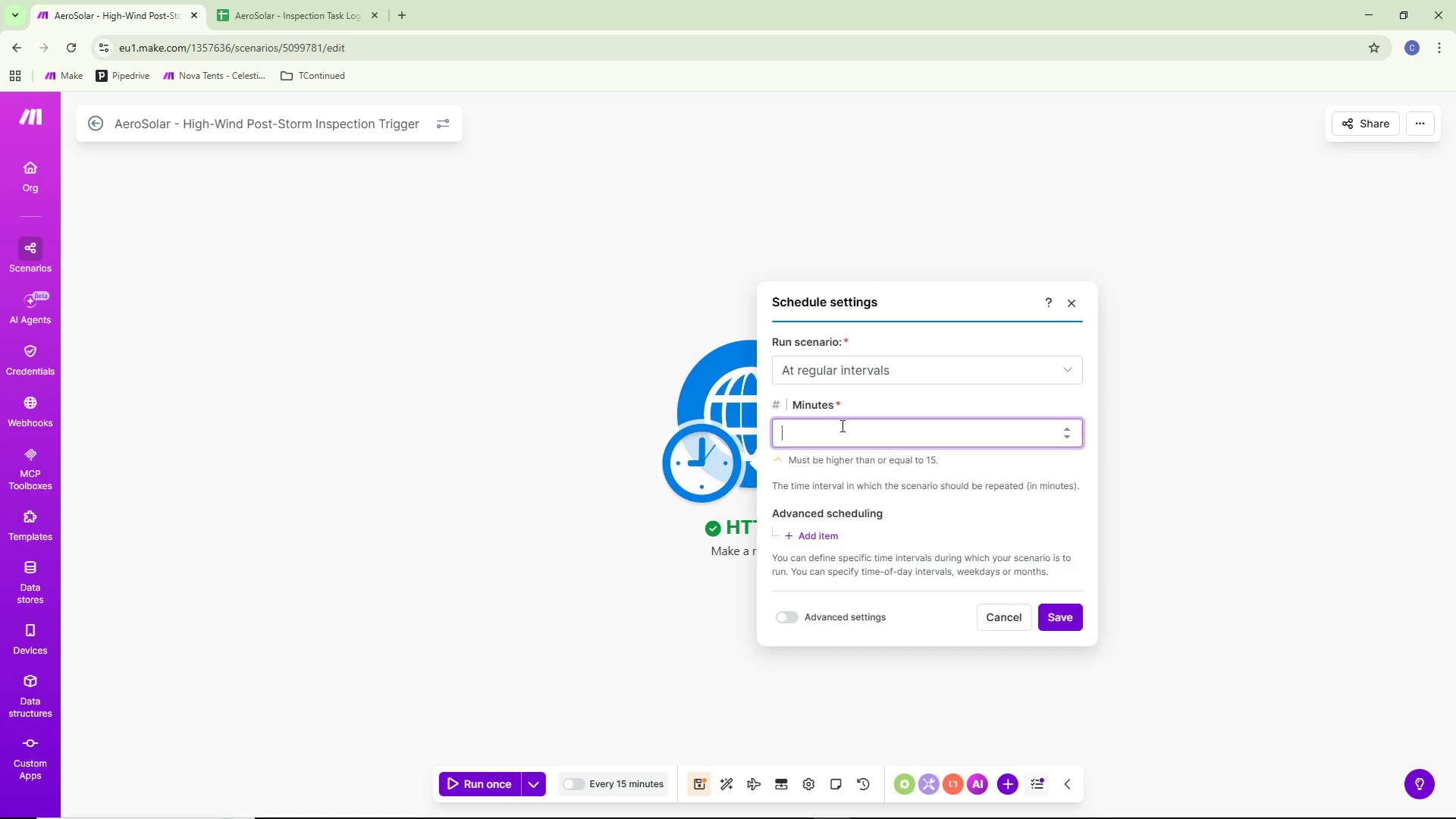 
key(1)
 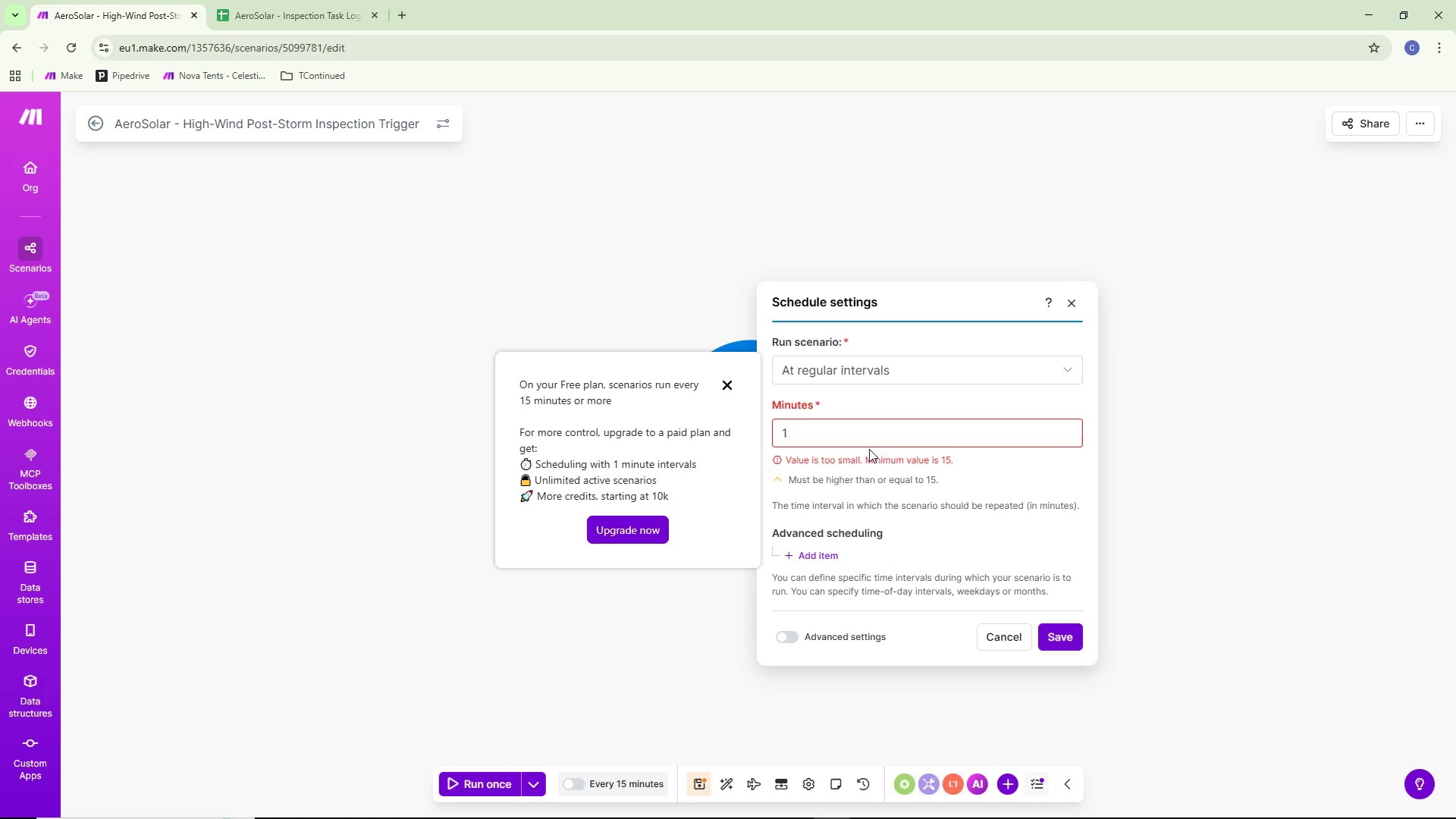 
left_click([915, 434])
 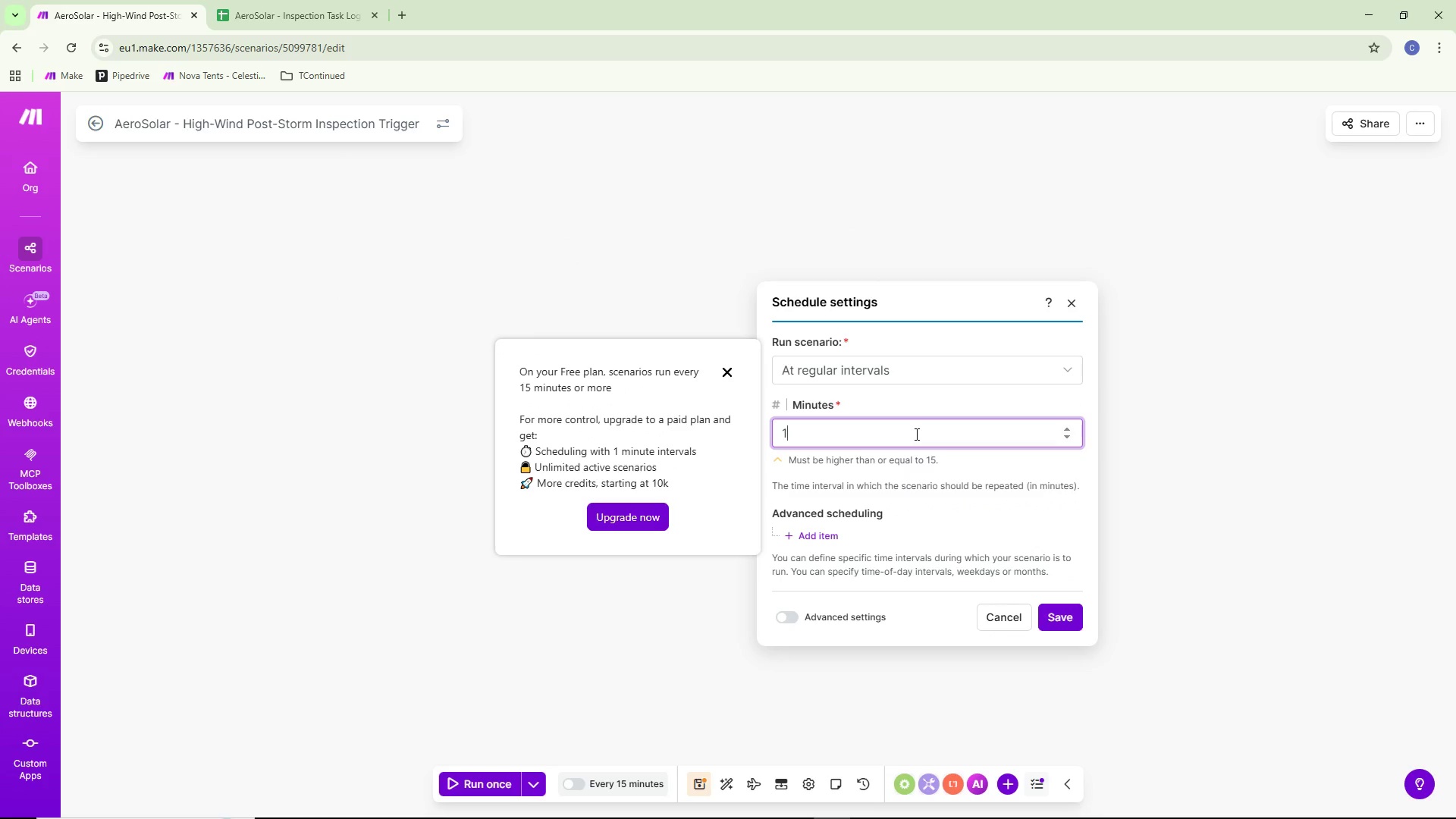 
key(Backspace)
type(60)
 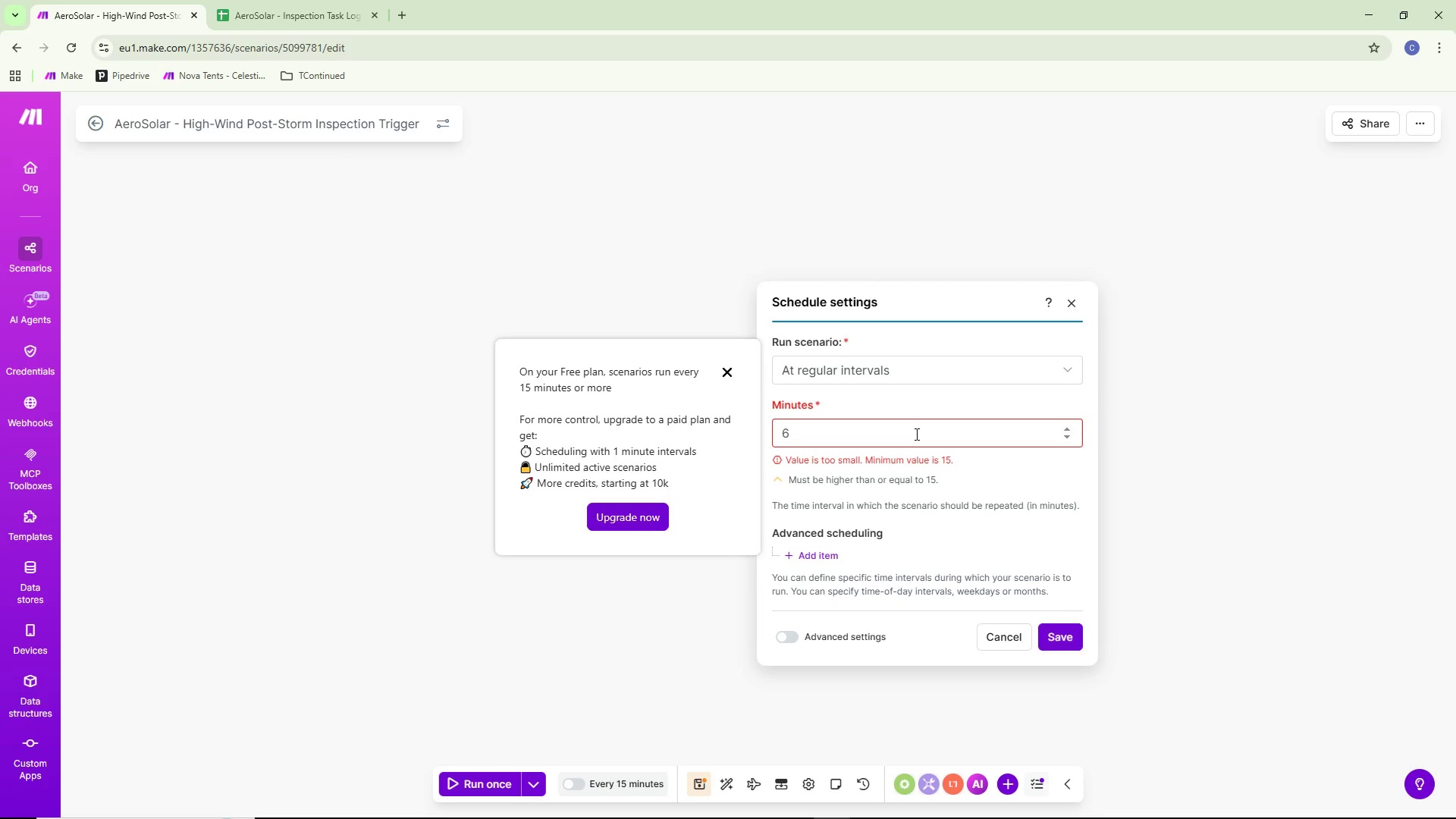 
left_click([915, 434])
 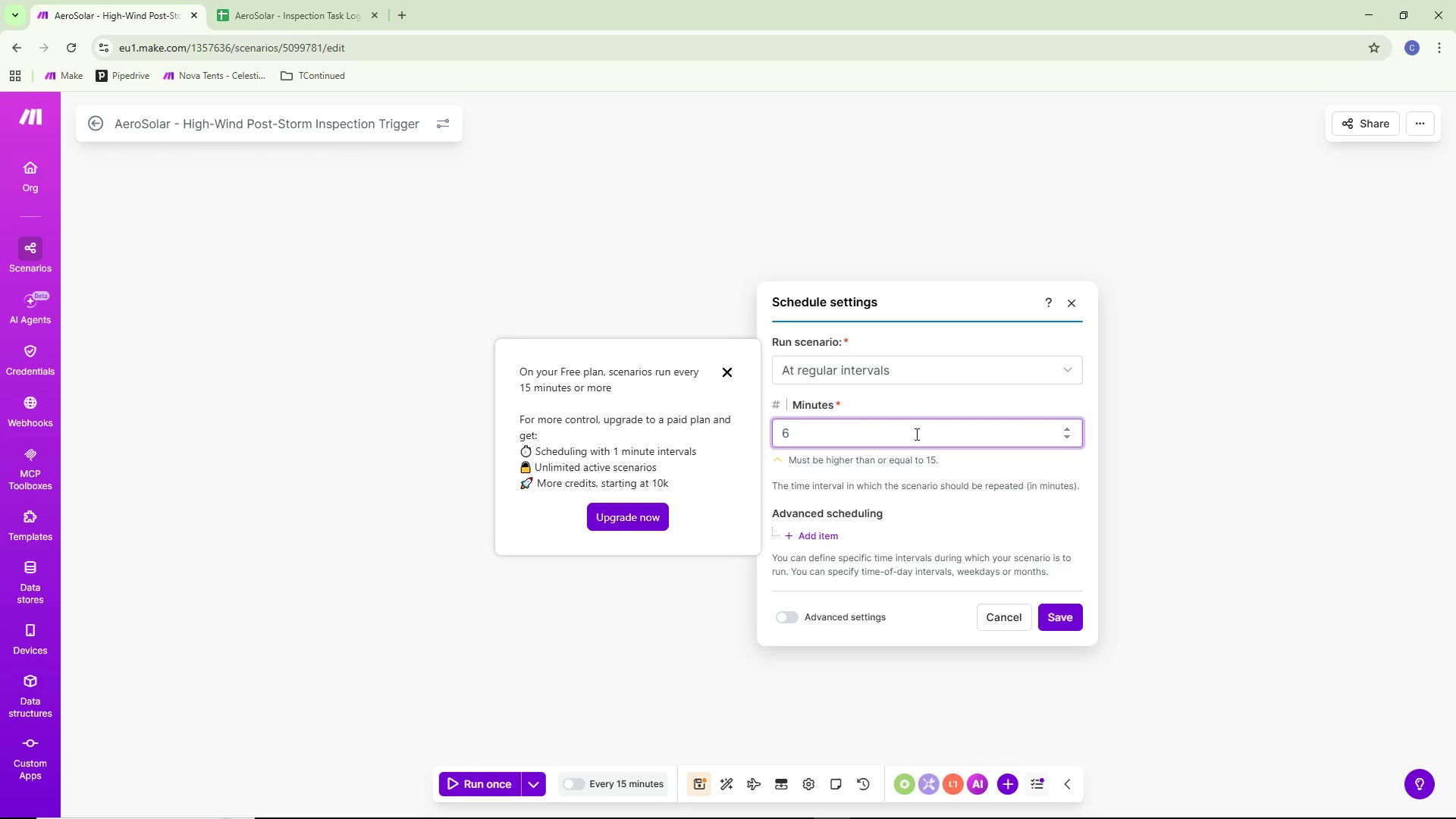 
key(0)
 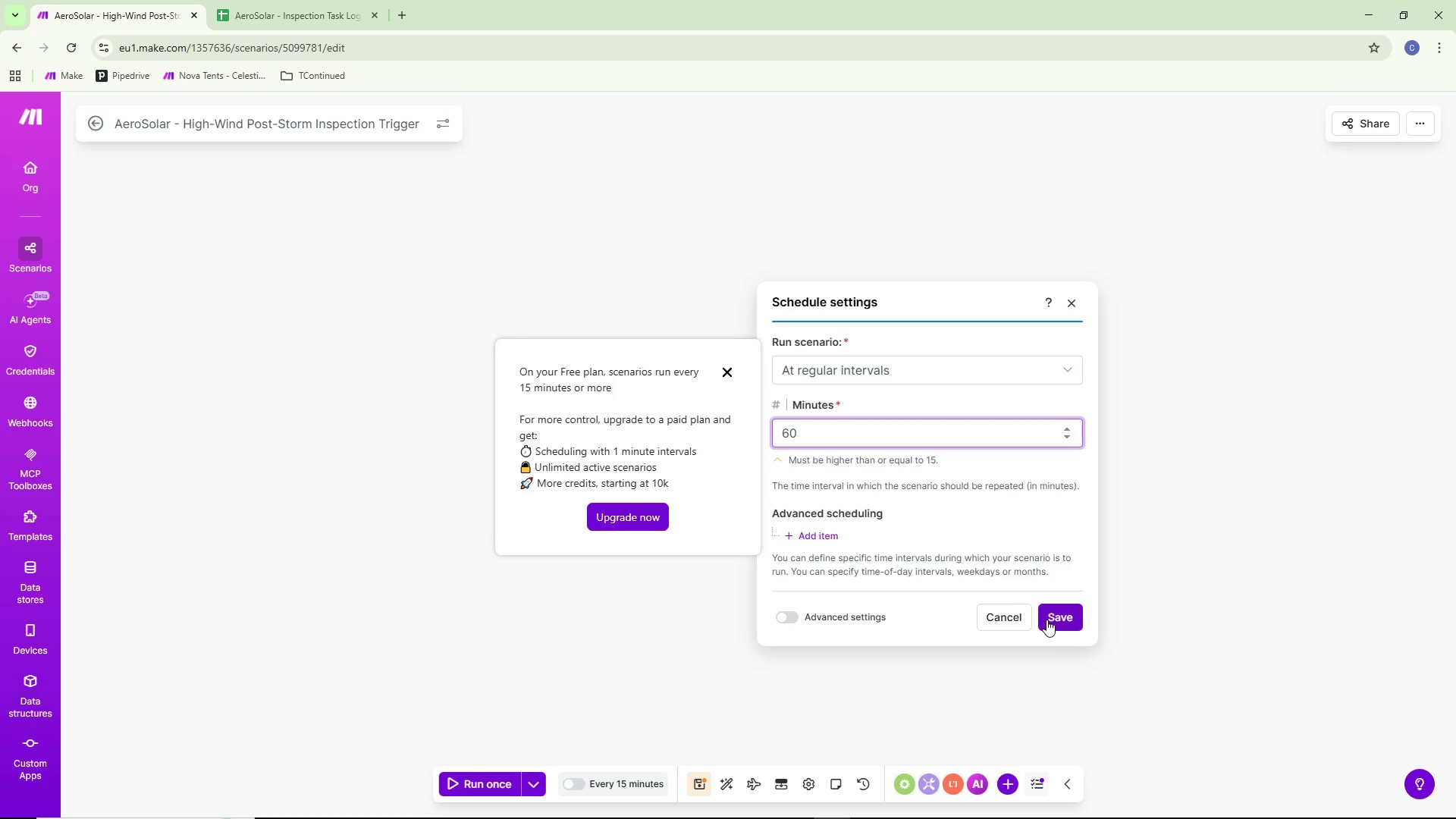 
left_click([1056, 612])
 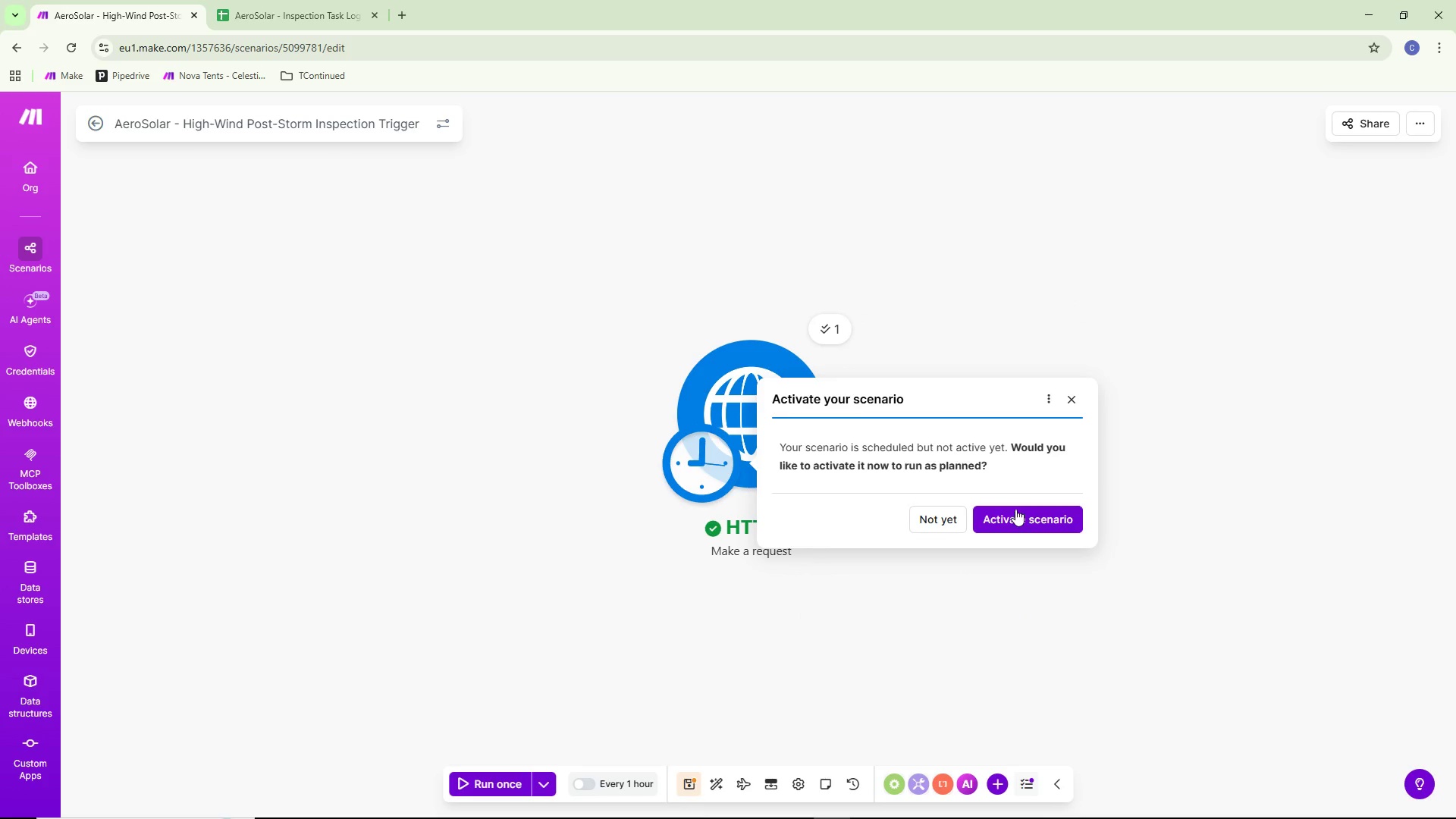 
left_click([934, 573])
 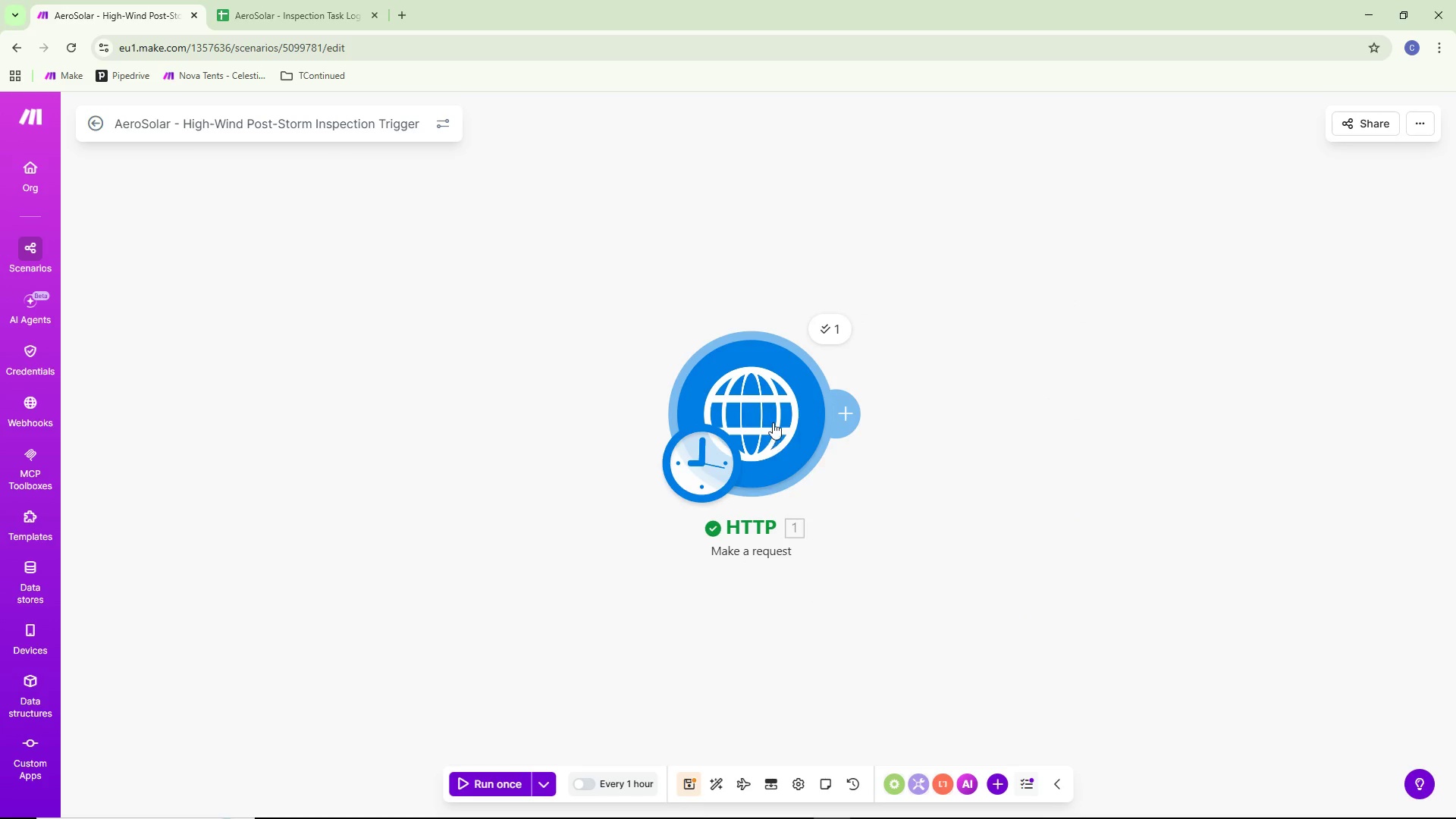 
double_click([773, 421])
 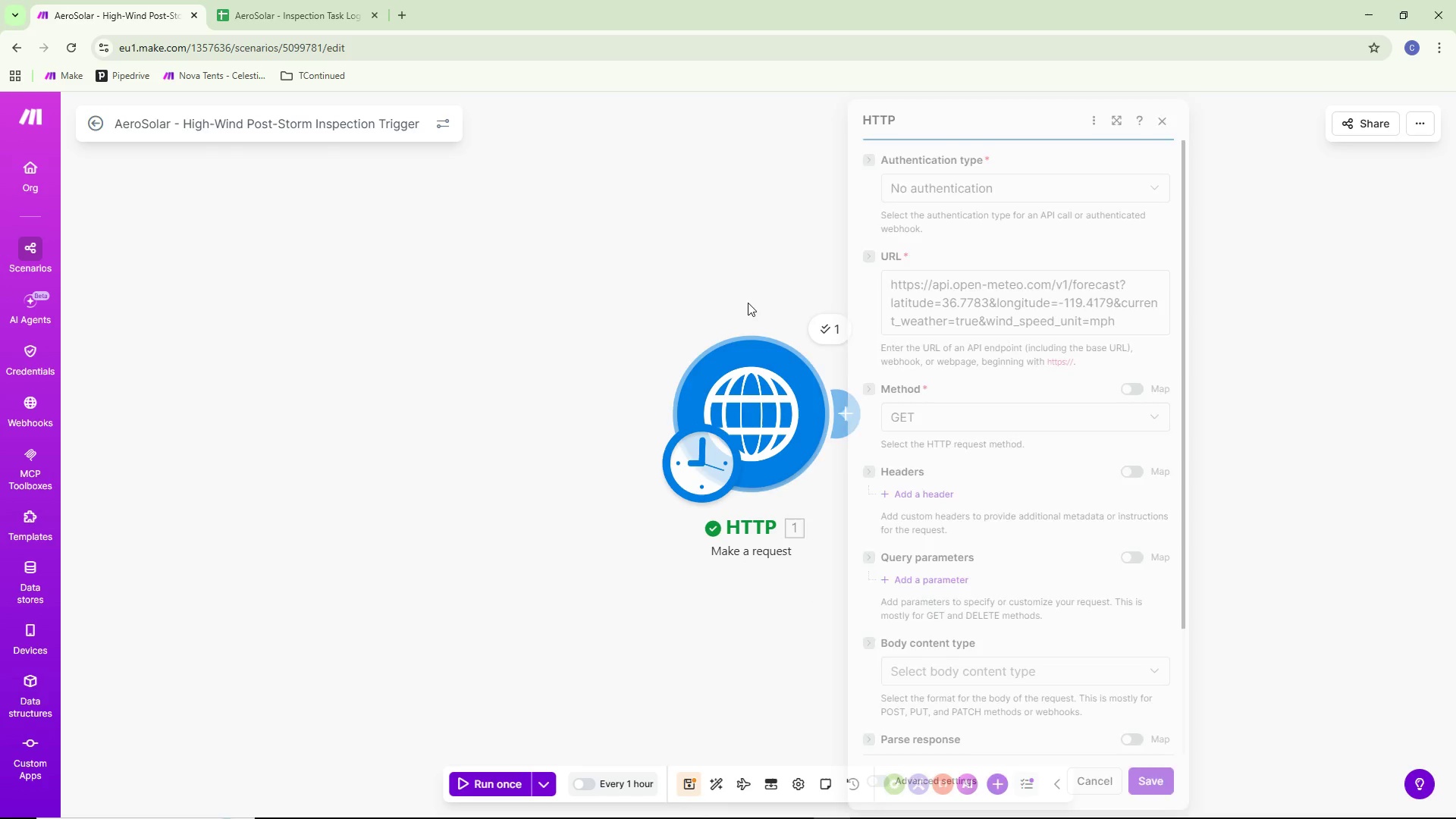 
left_click([861, 409])
 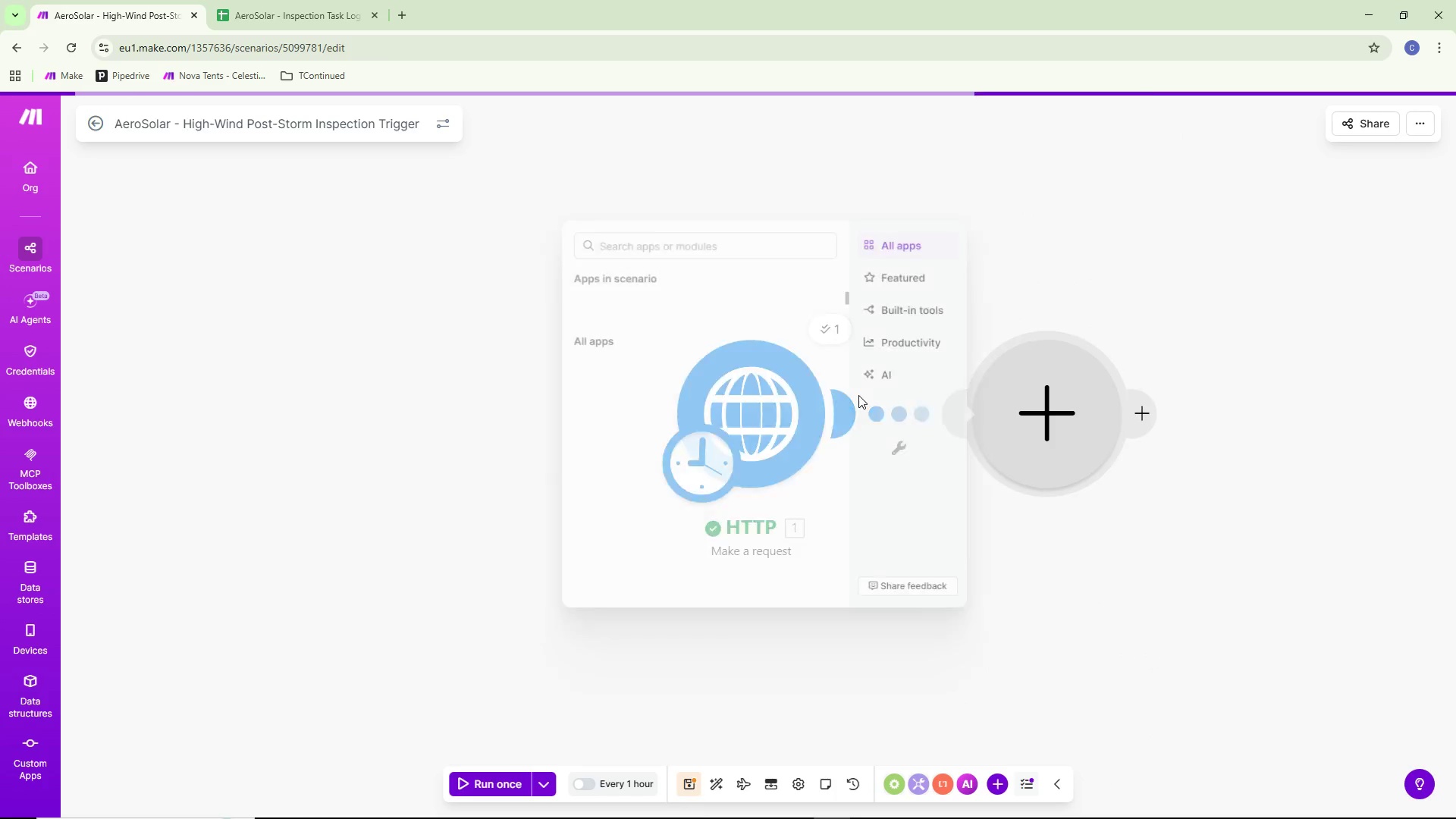 
type(router)
 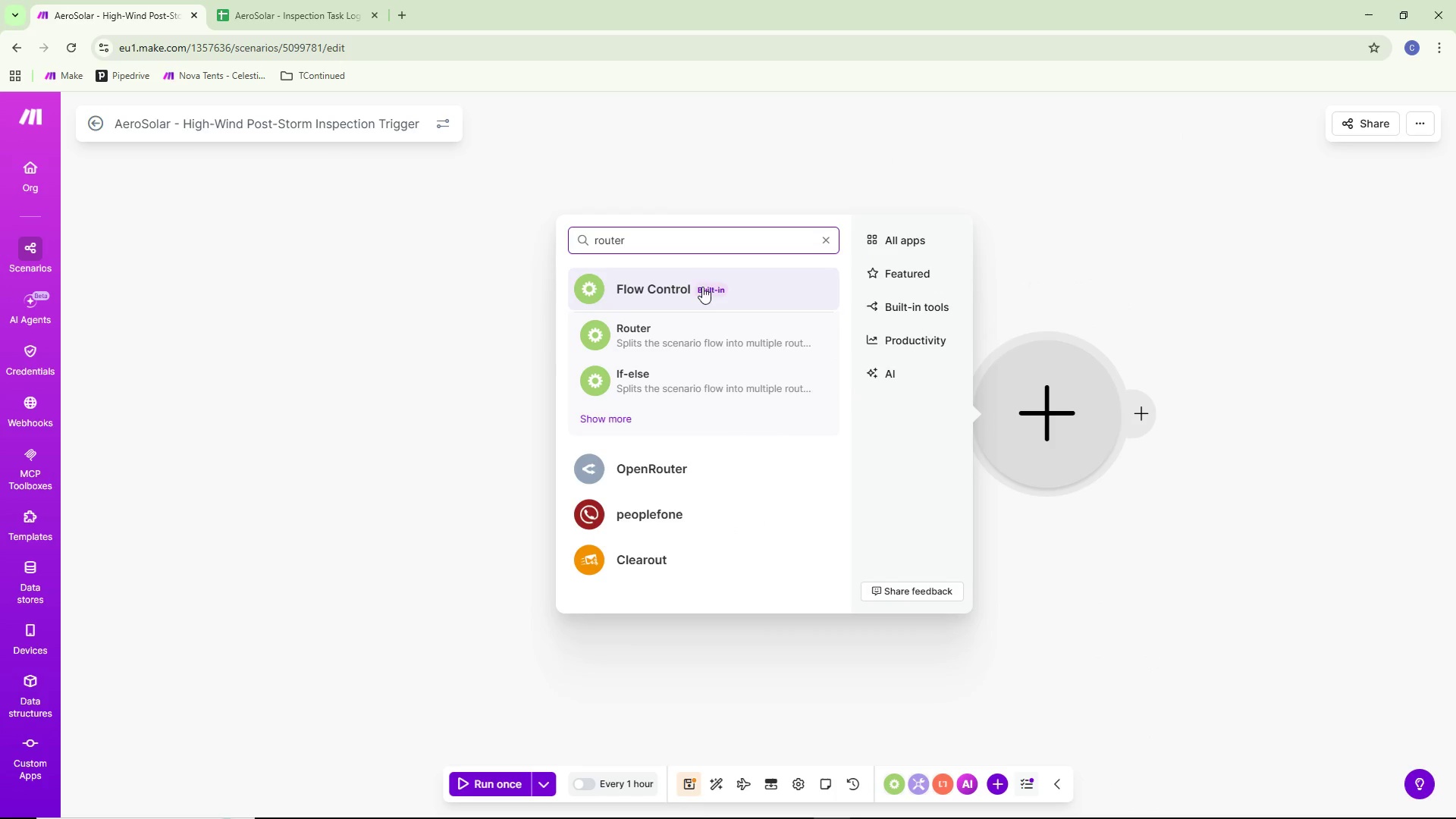 
left_click([670, 321])
 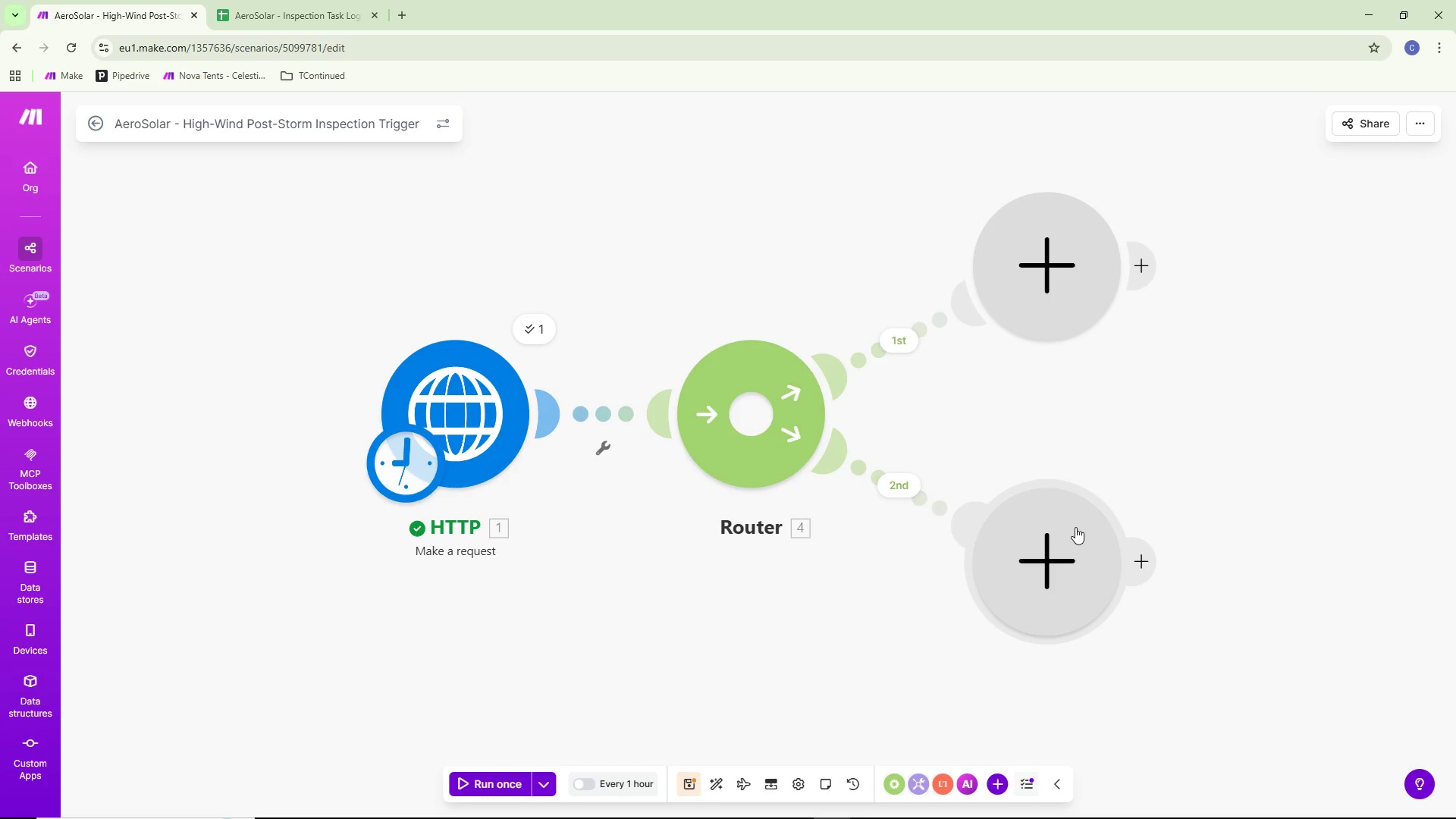 
wait(16.14)
 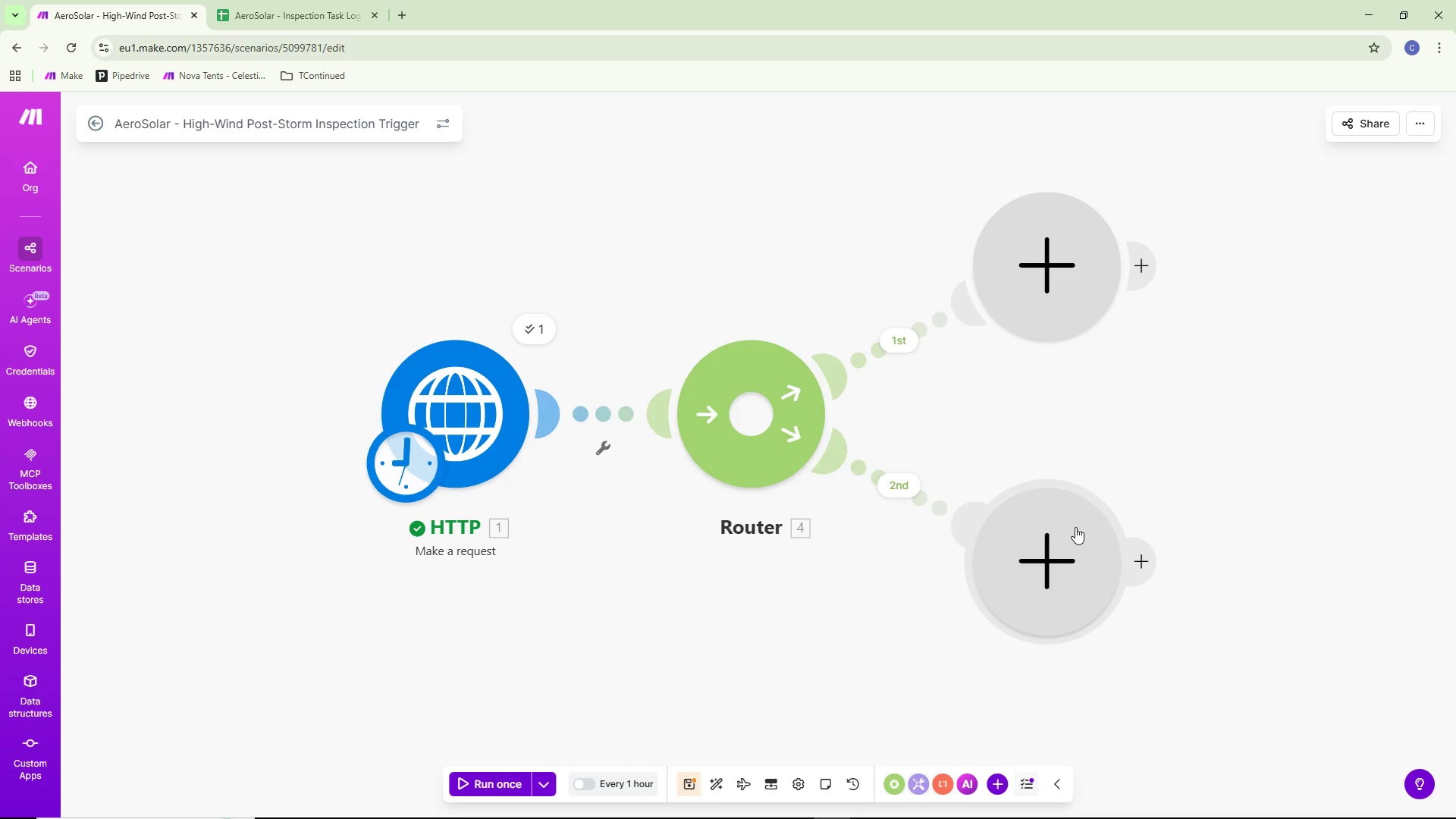 
left_click([908, 338])
 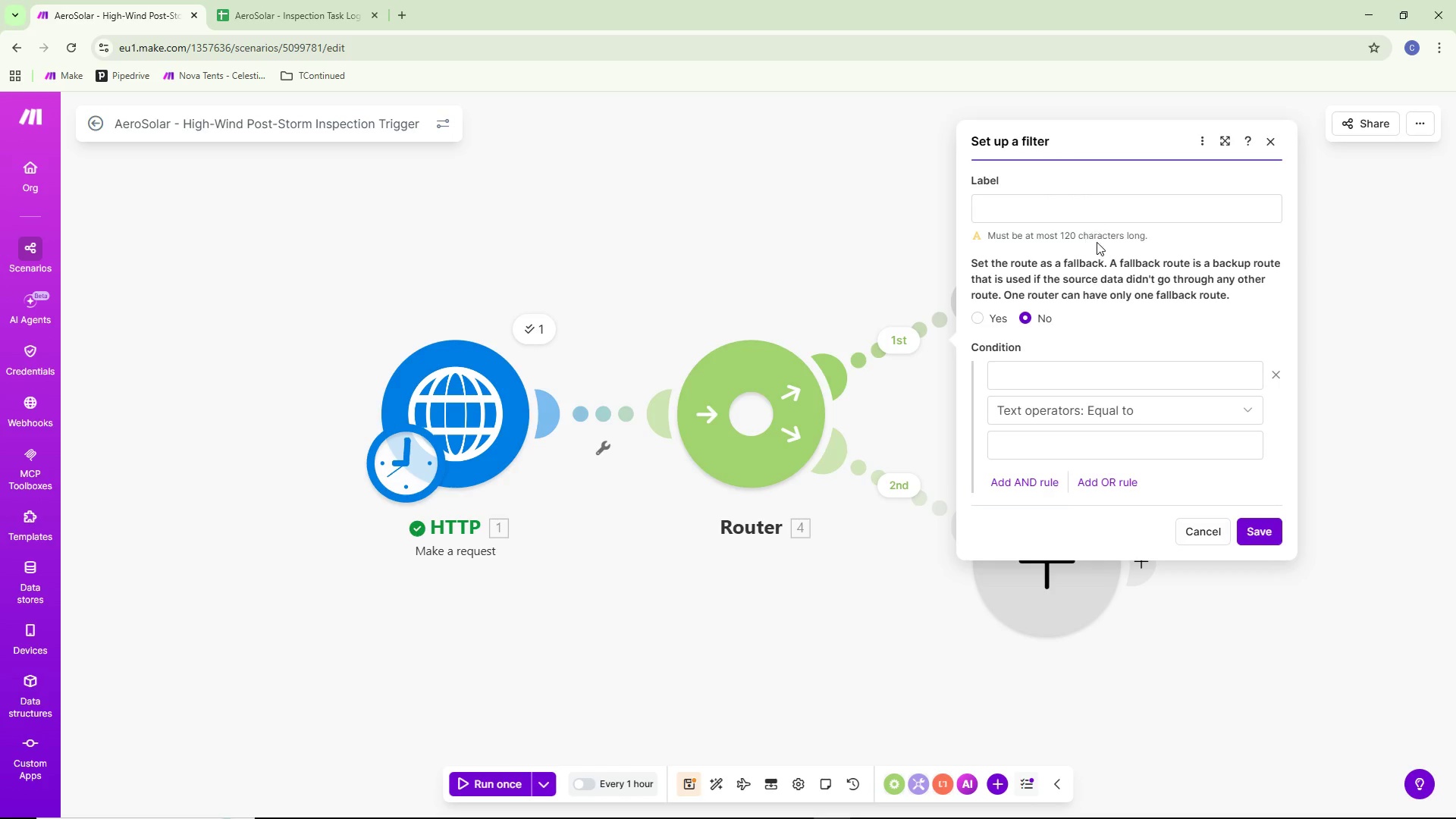 
left_click([1074, 218])
 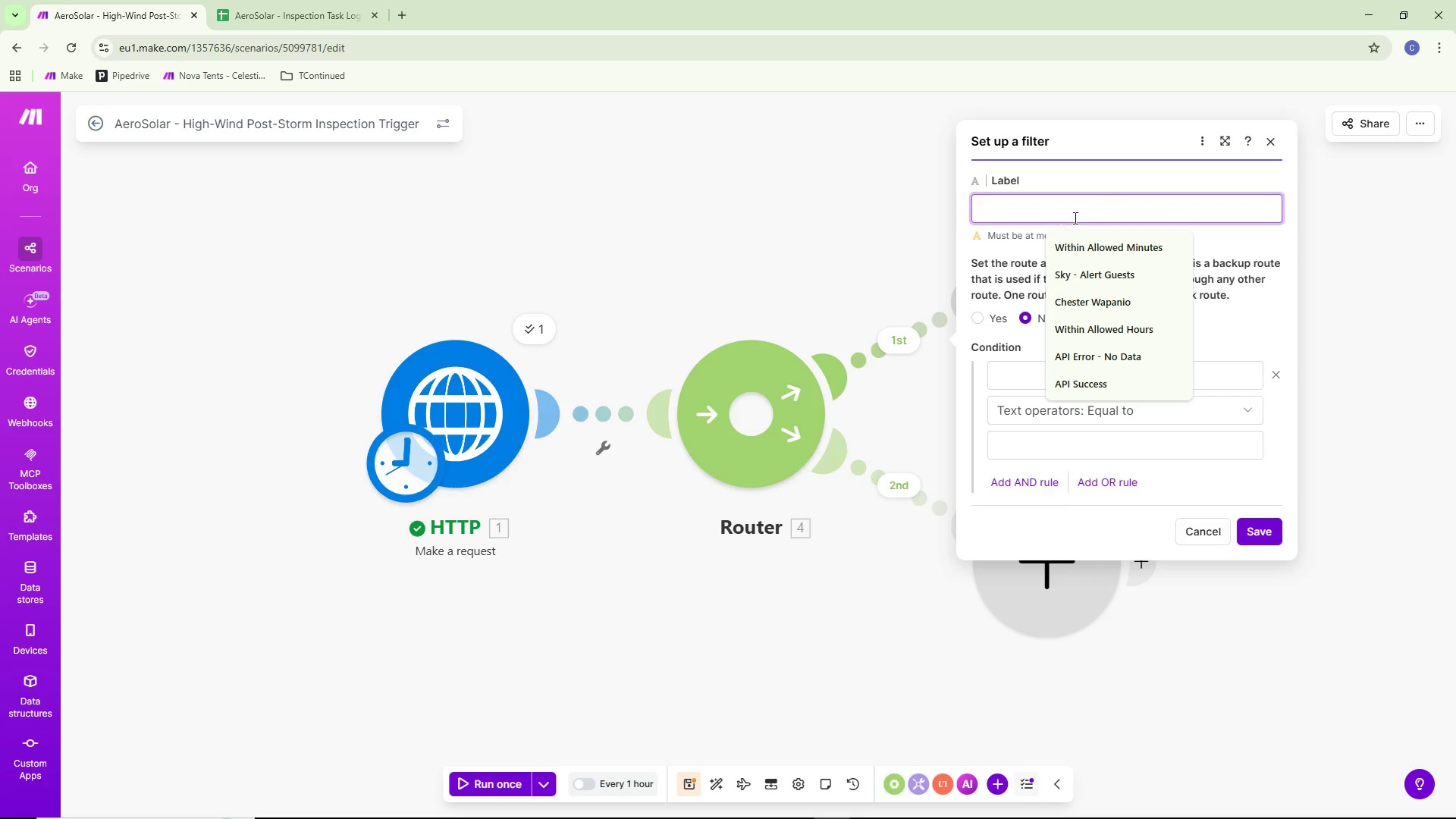 
type(API Error)
 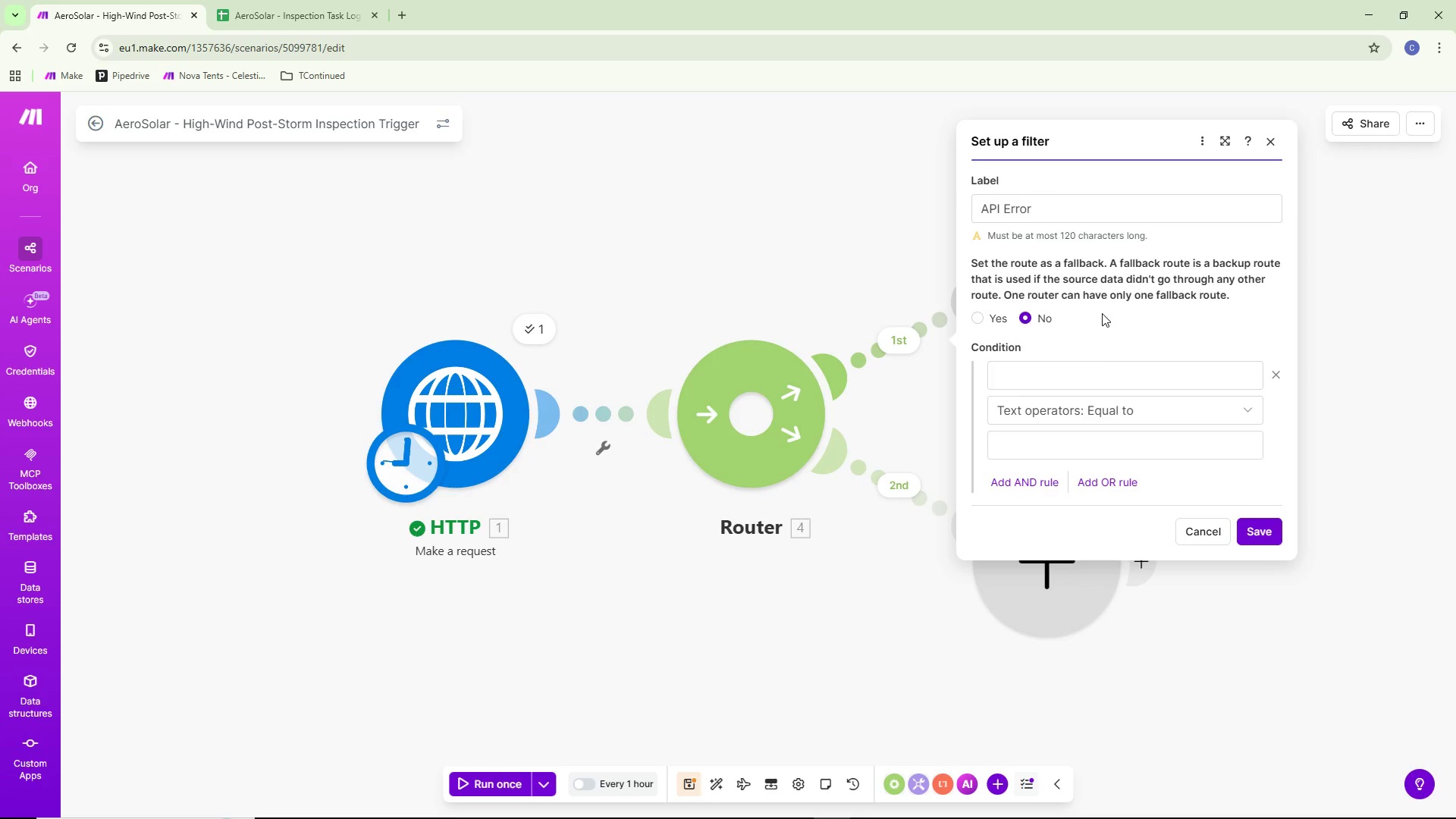 
left_click([1094, 375])
 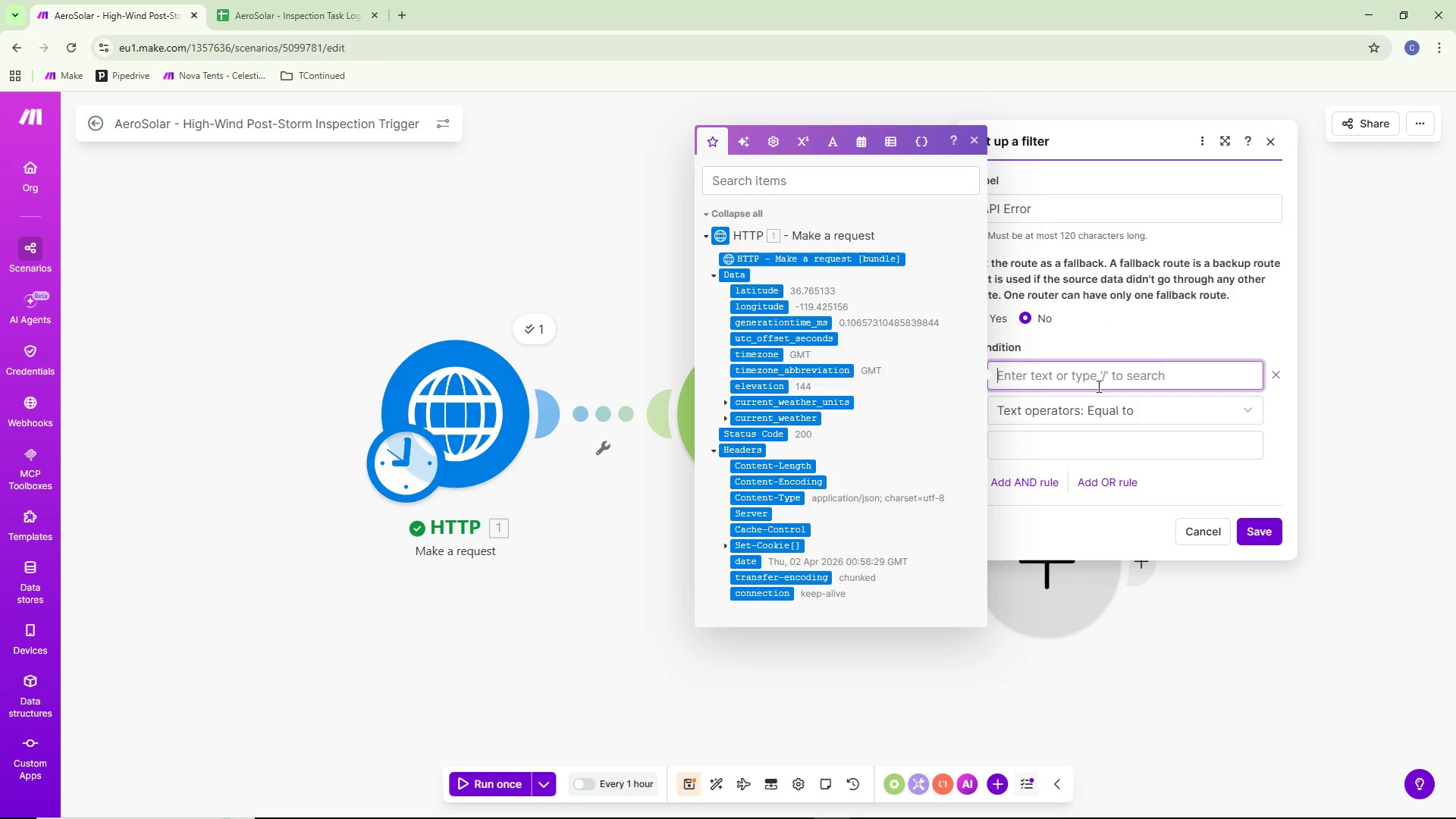 
wait(5.88)
 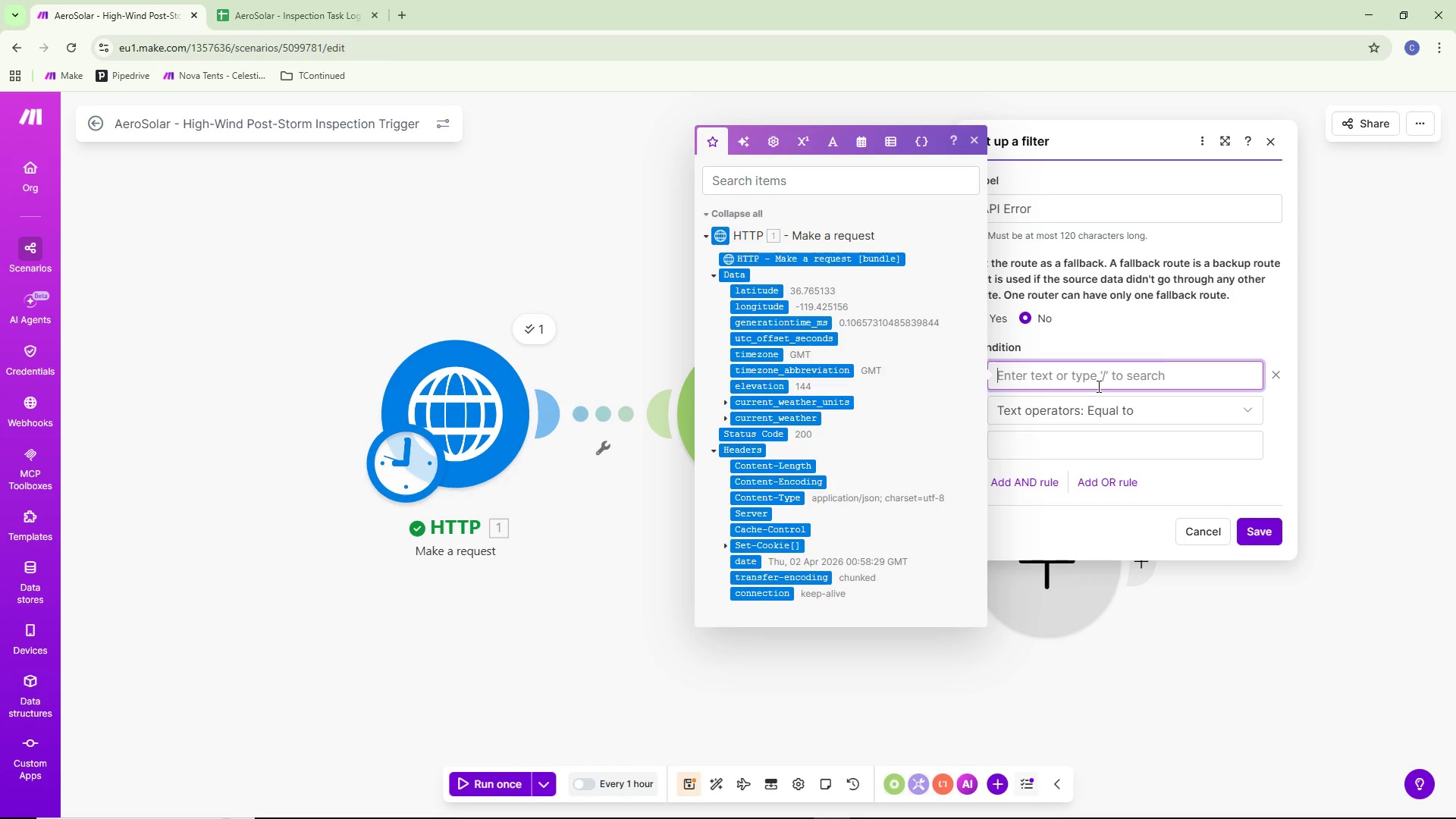 
mouse_move([812, 417])
 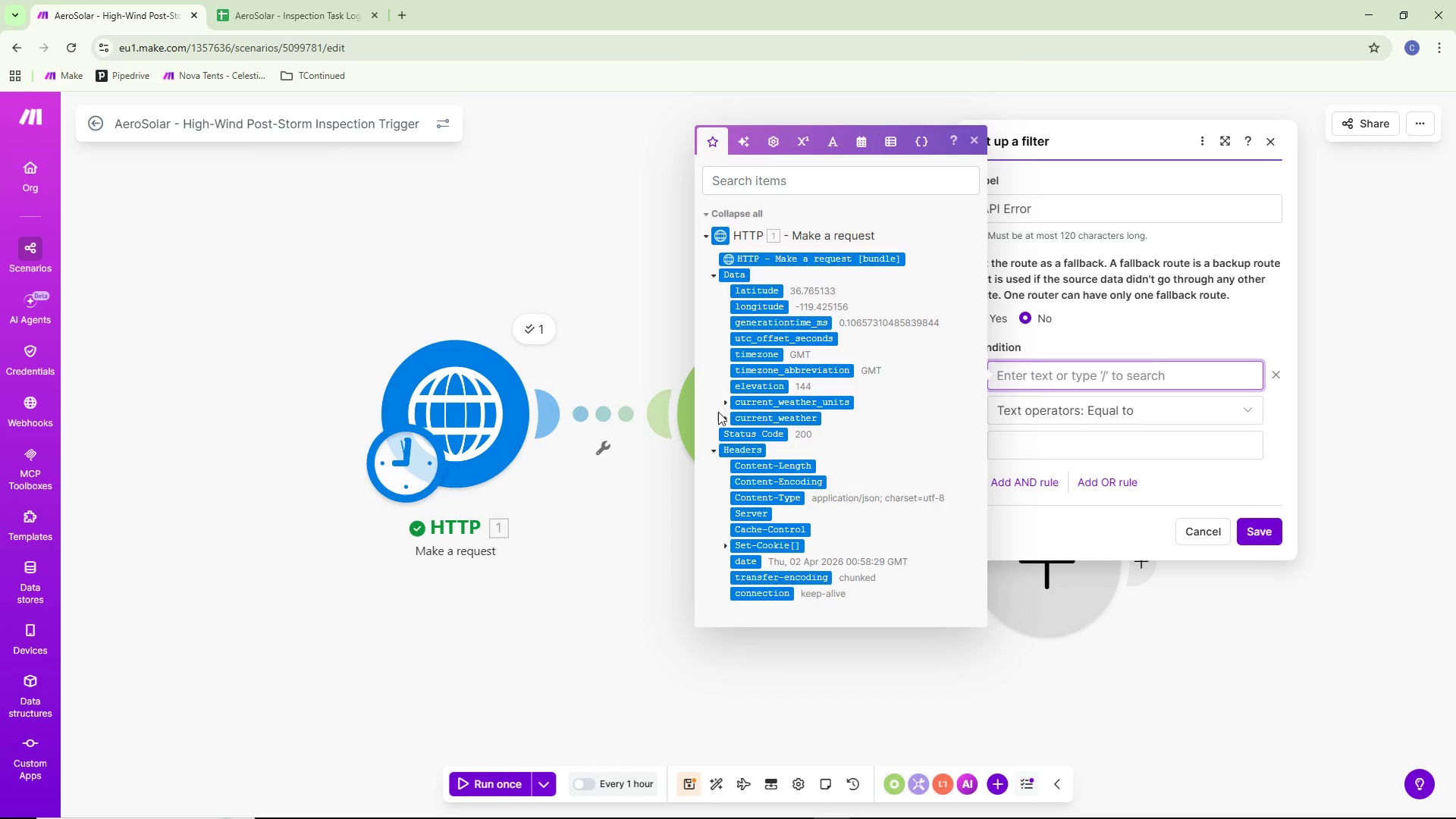 
left_click([724, 419])
 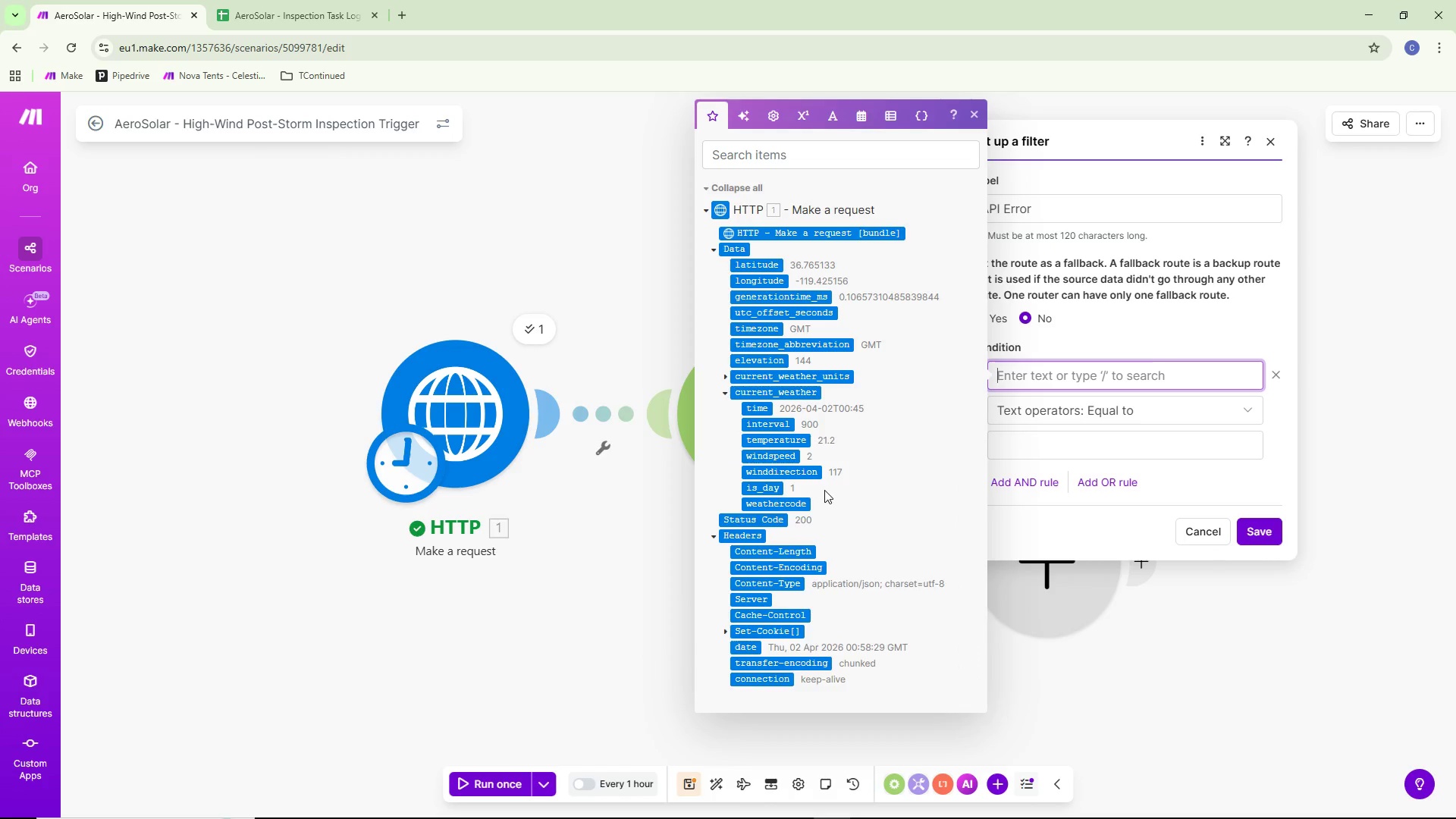 
mouse_move([814, 464])
 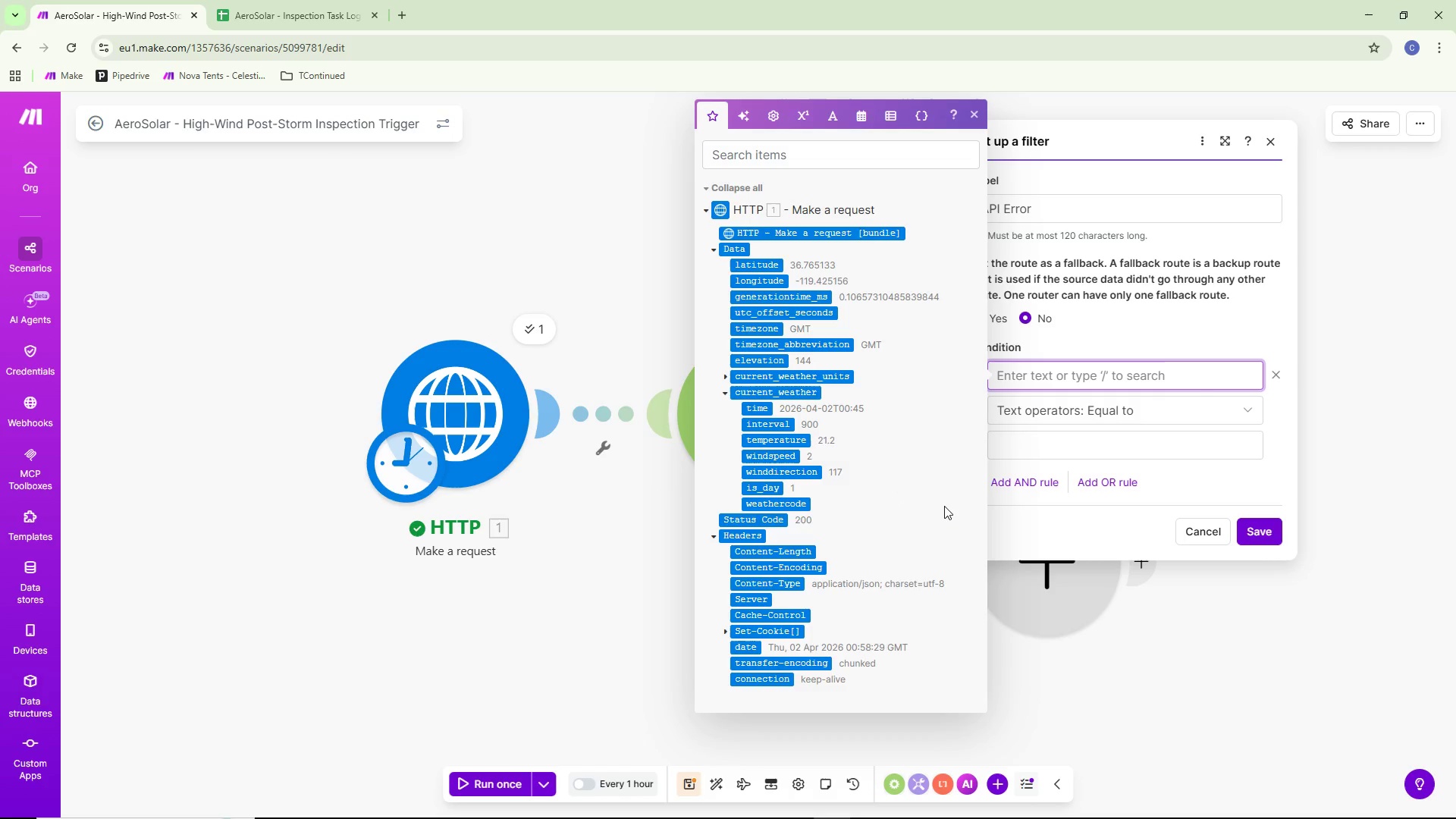 
wait(5.26)
 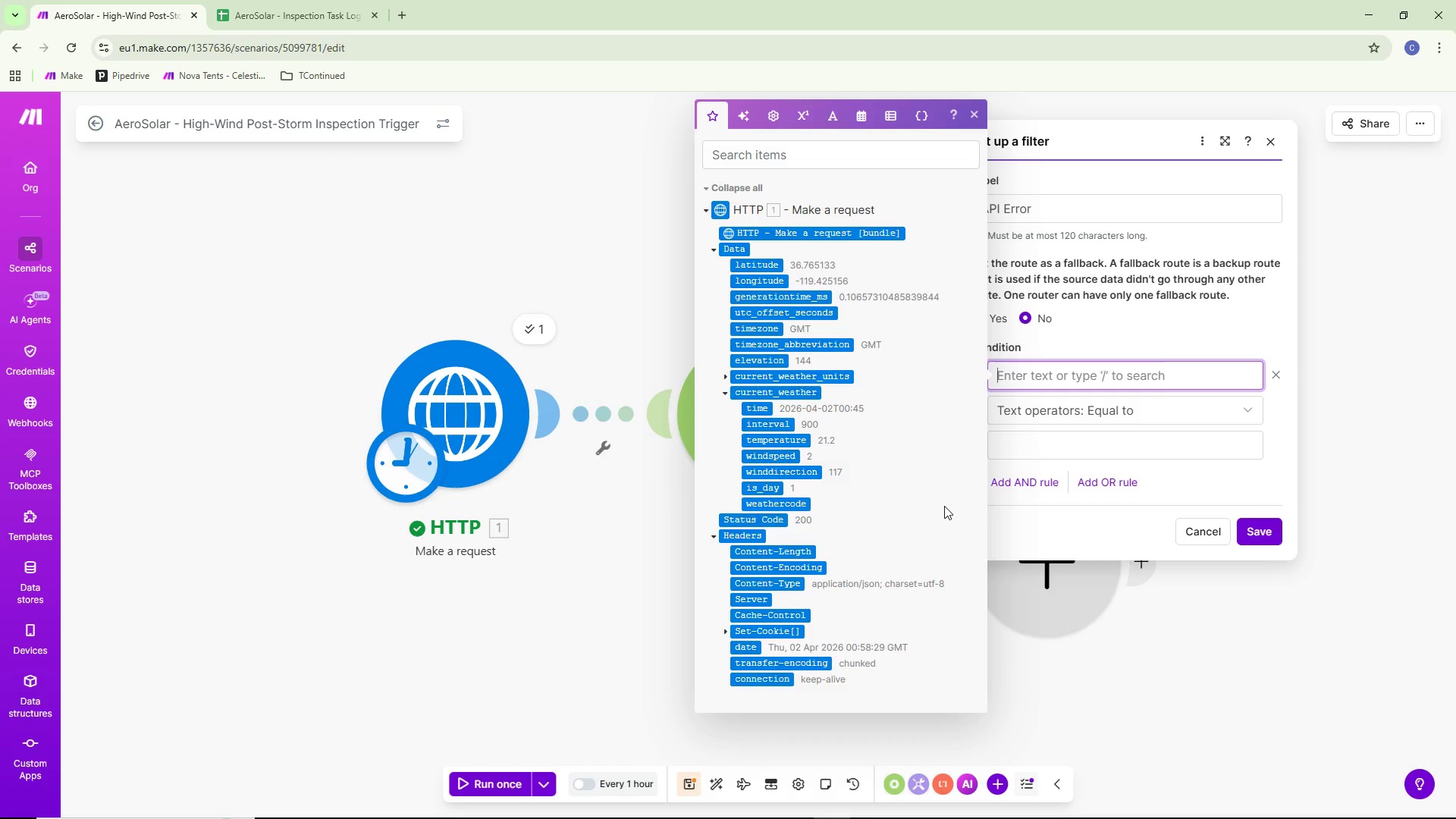 
left_click([789, 457])
 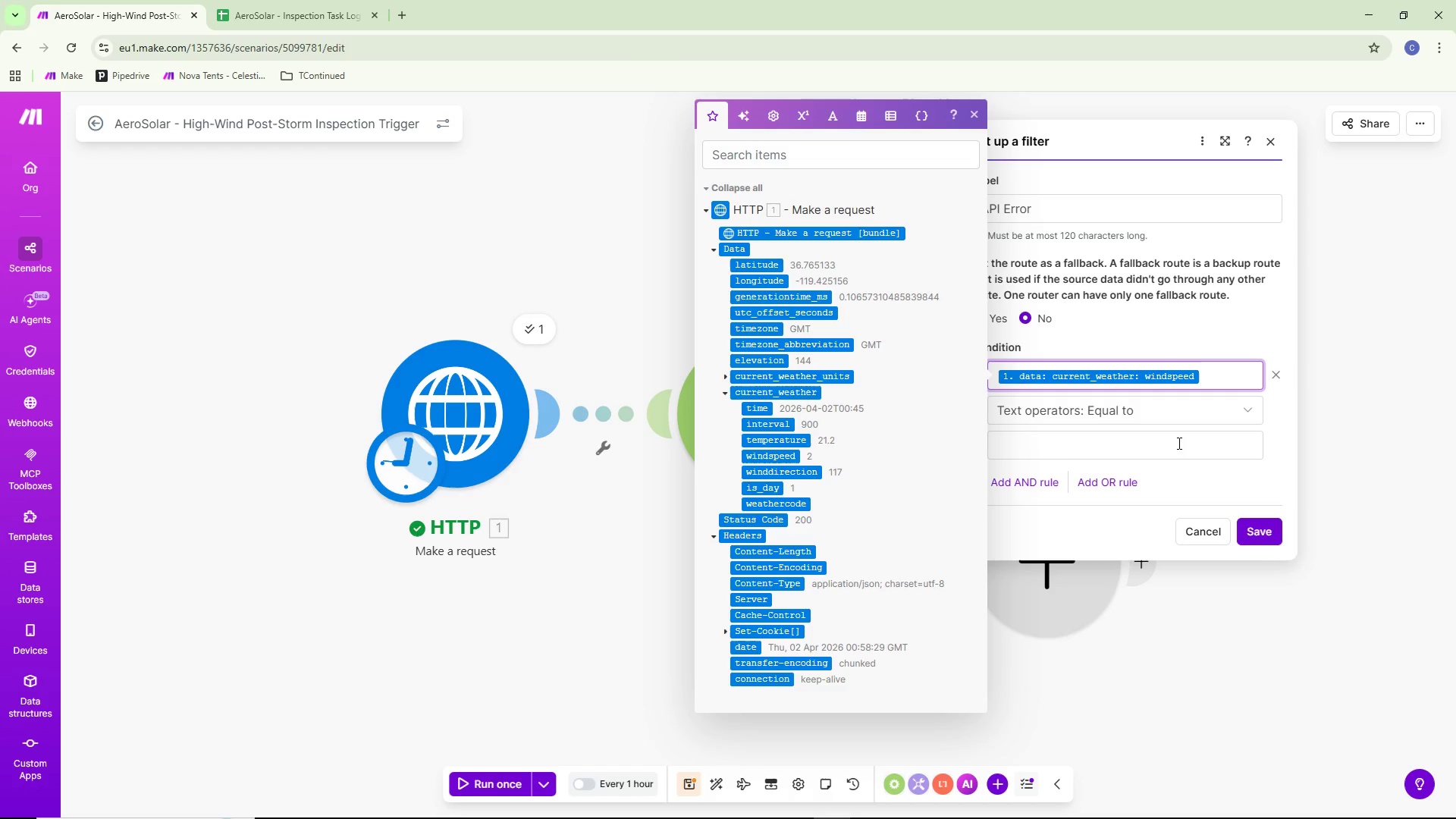 
wait(41.92)
 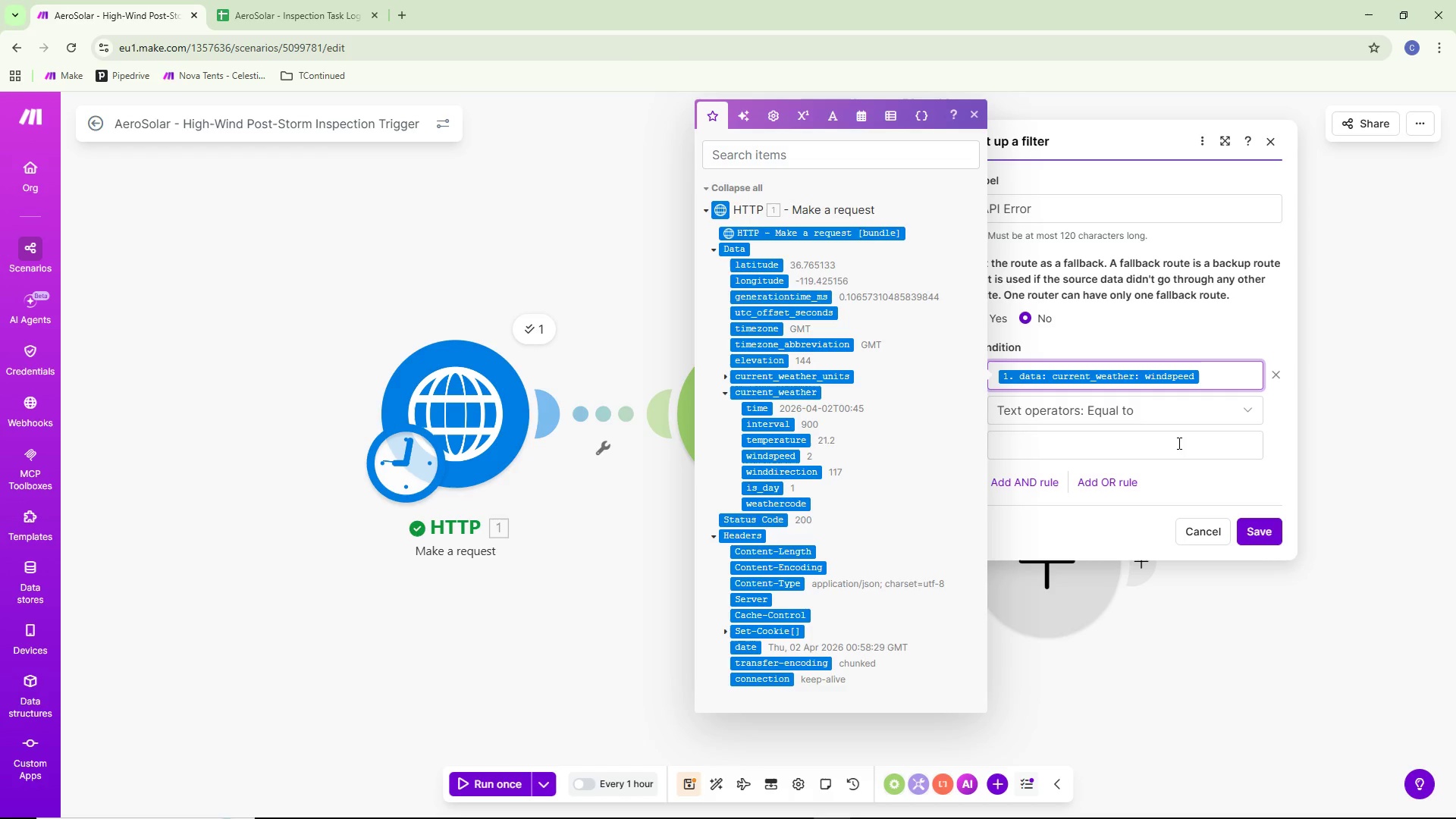 
left_click([1168, 413])
 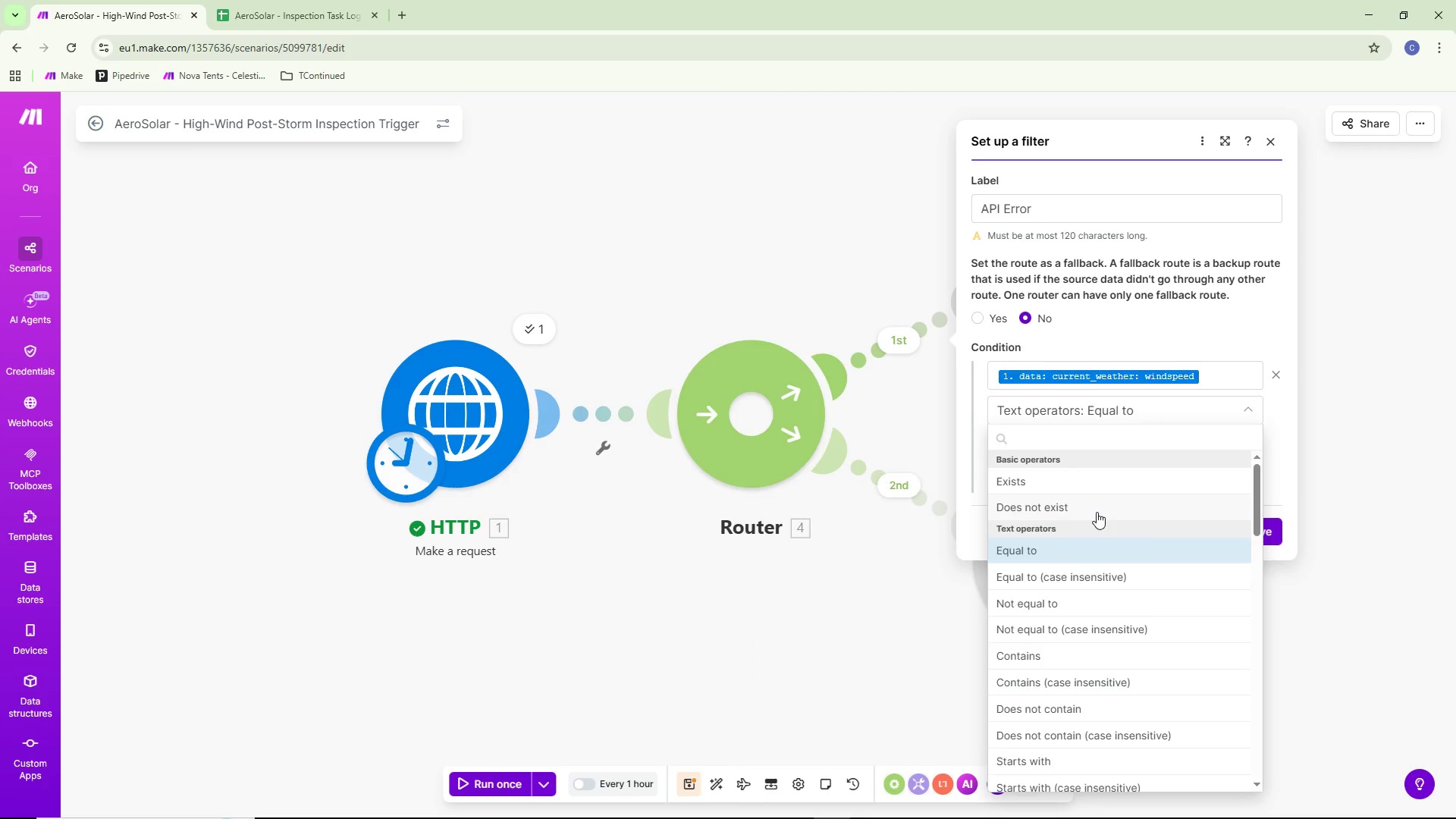 
scroll: coordinate [1090, 576], scroll_direction: down, amount: 2.0
 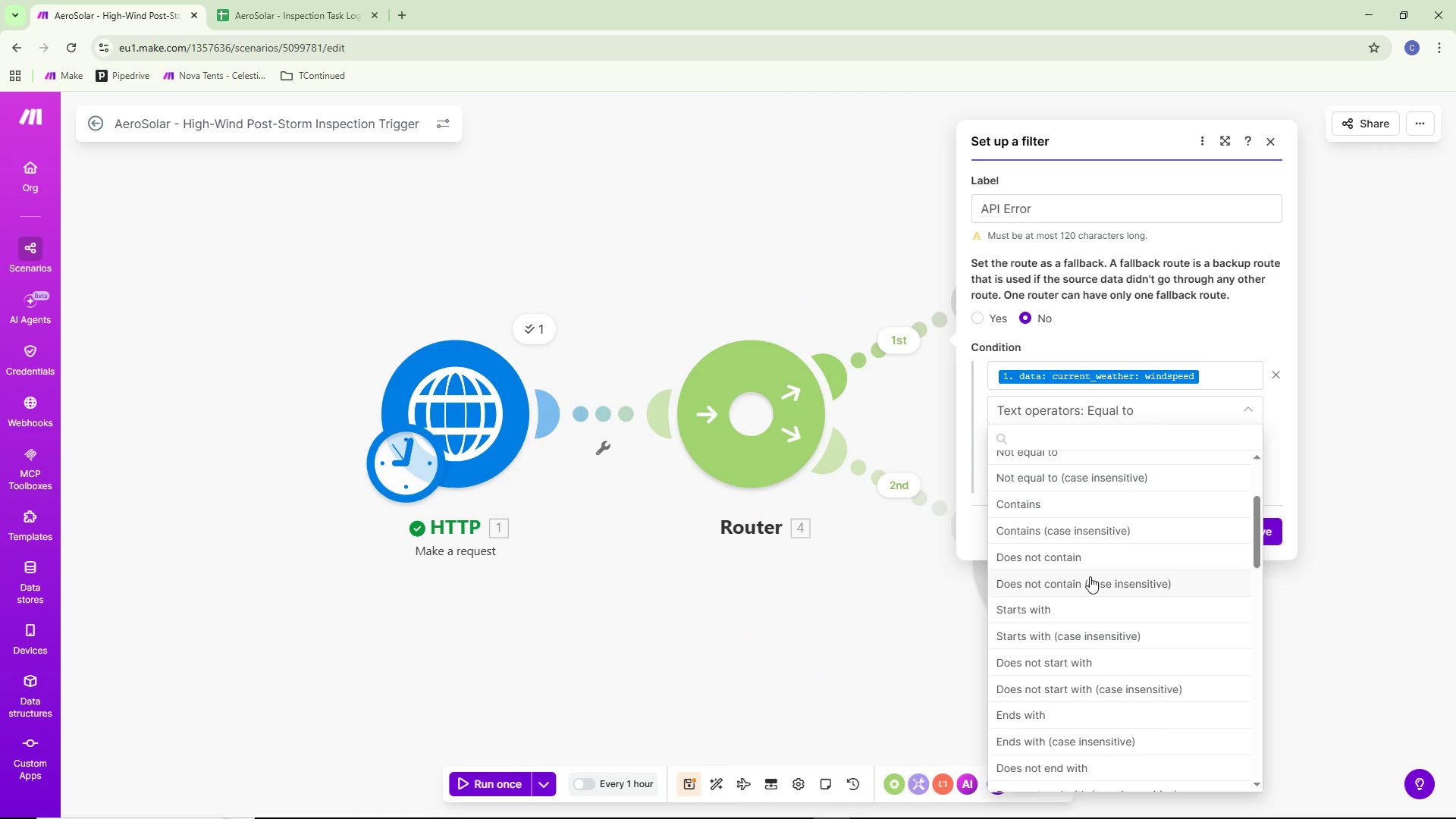 
key(Alt+AltLeft)
 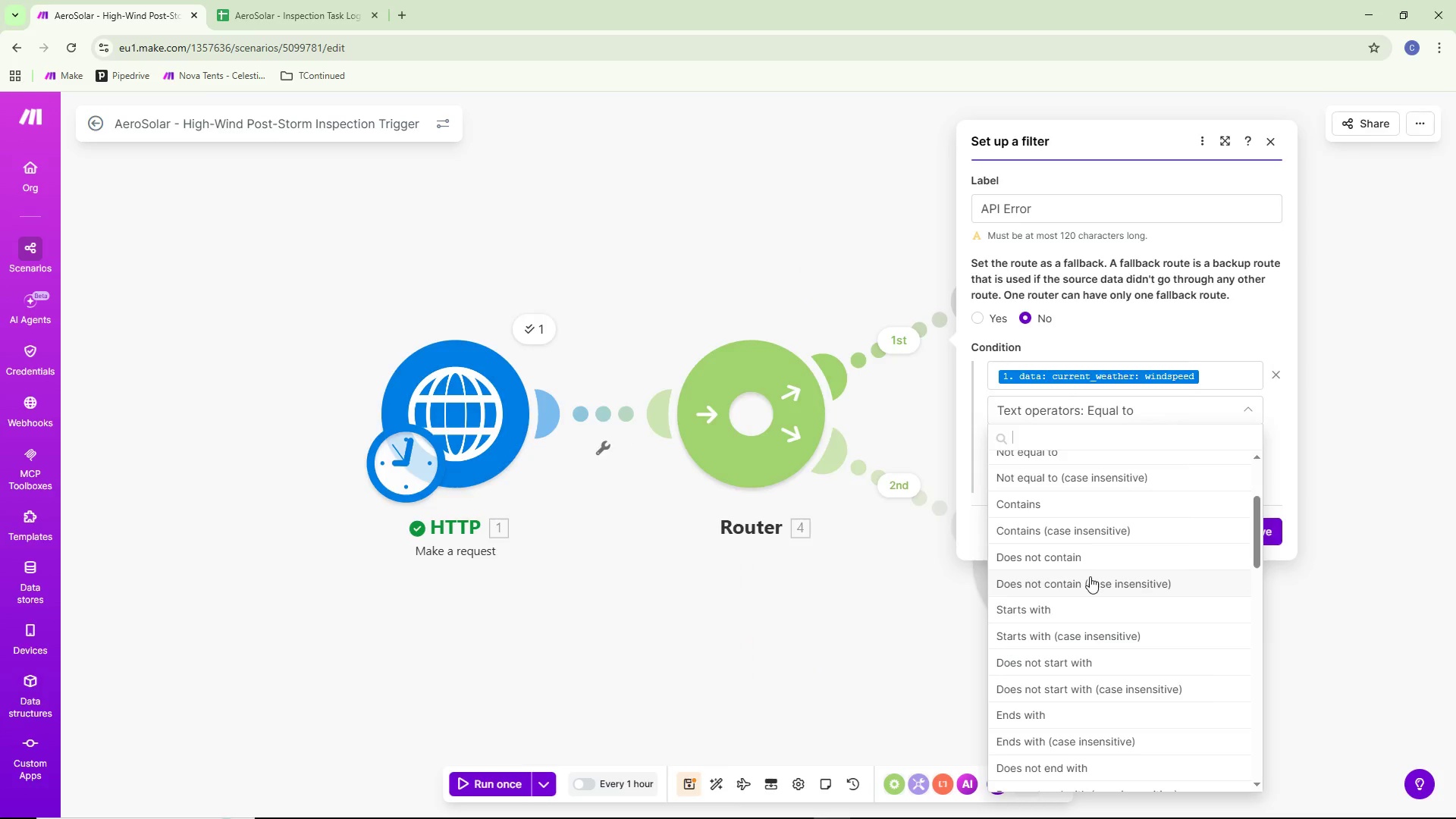 
key(Alt+Tab)